 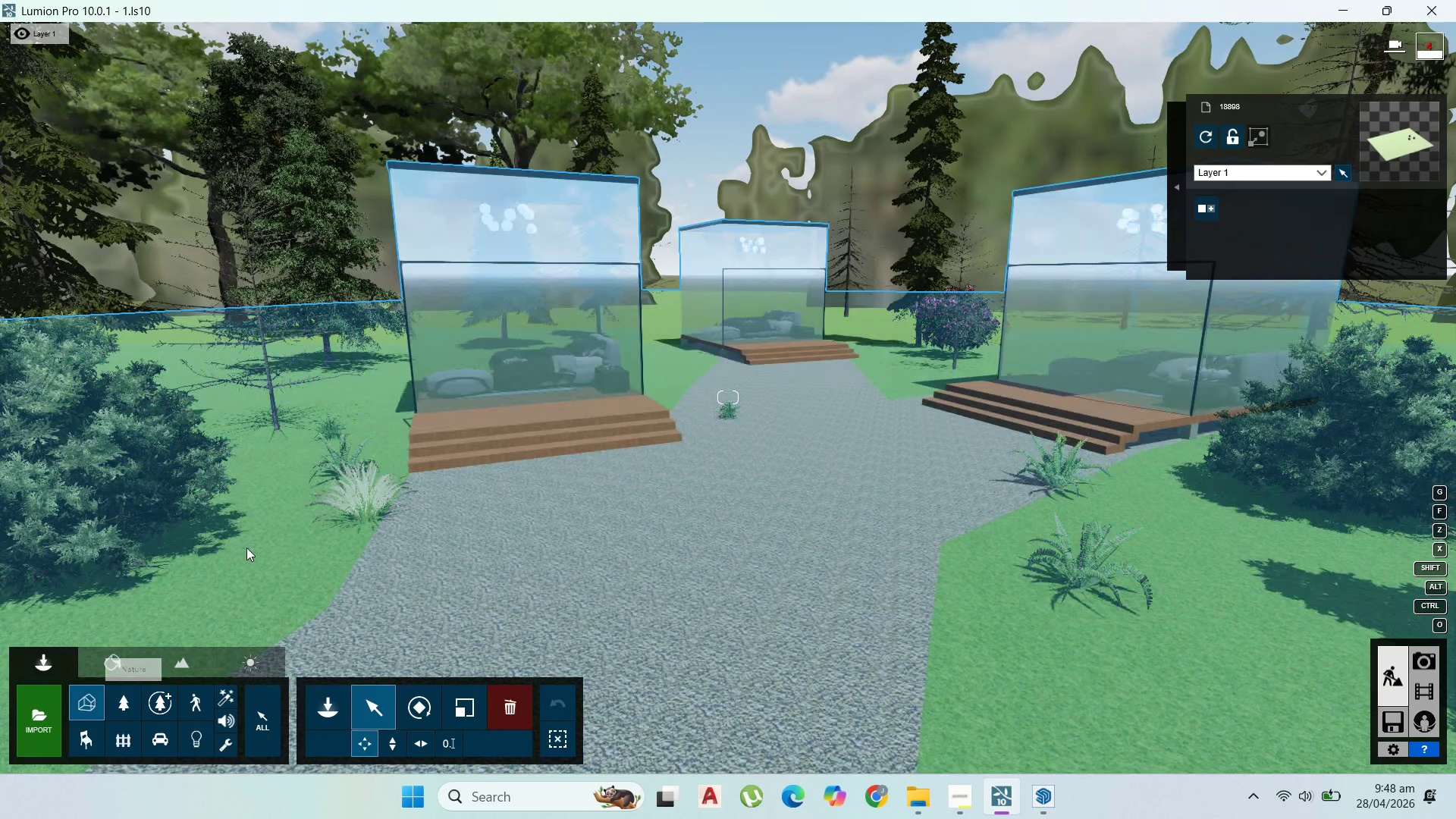 
left_click([300, 581])
 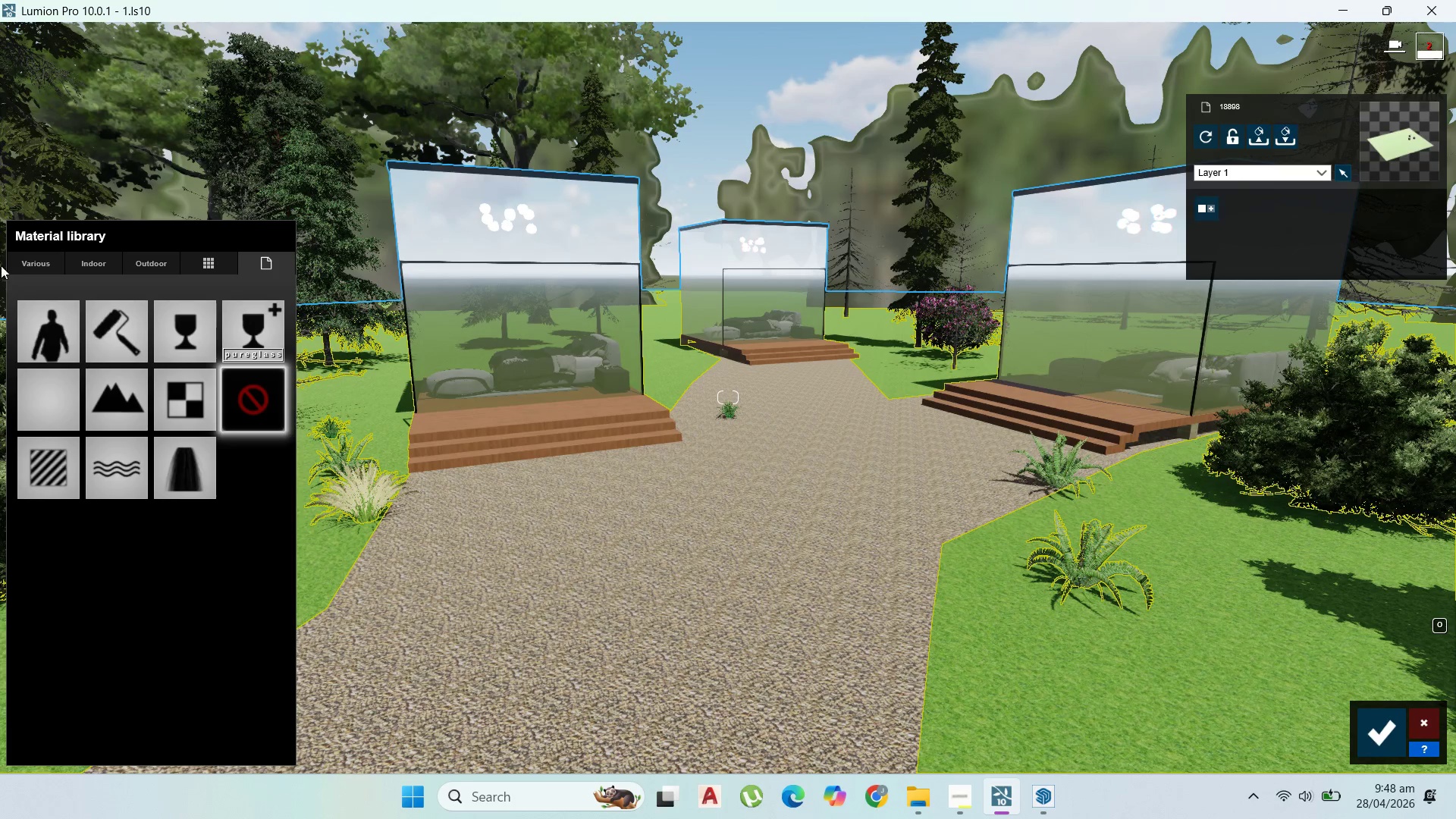 
double_click([46, 259])
 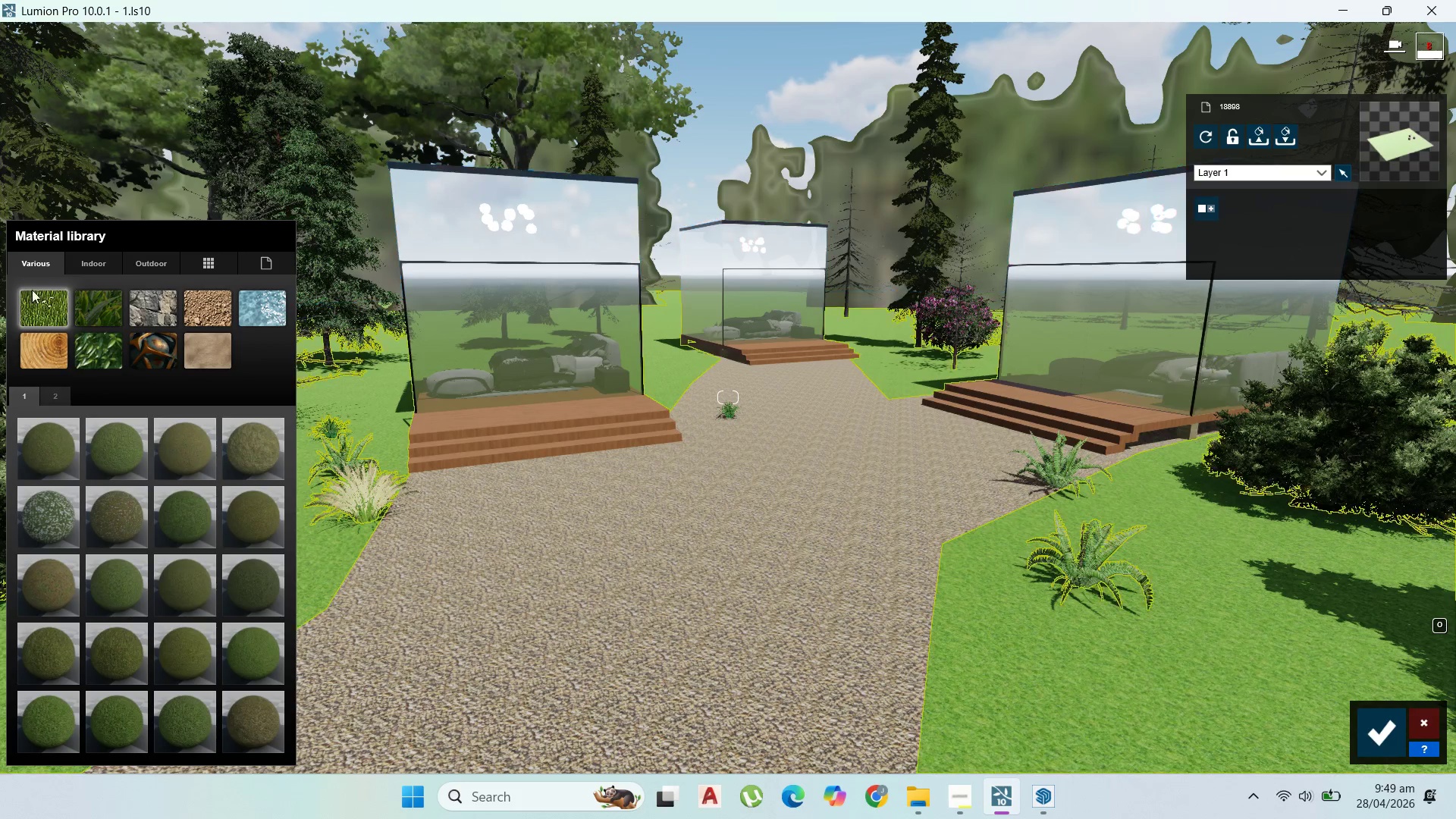 
mouse_move([91, 305])
 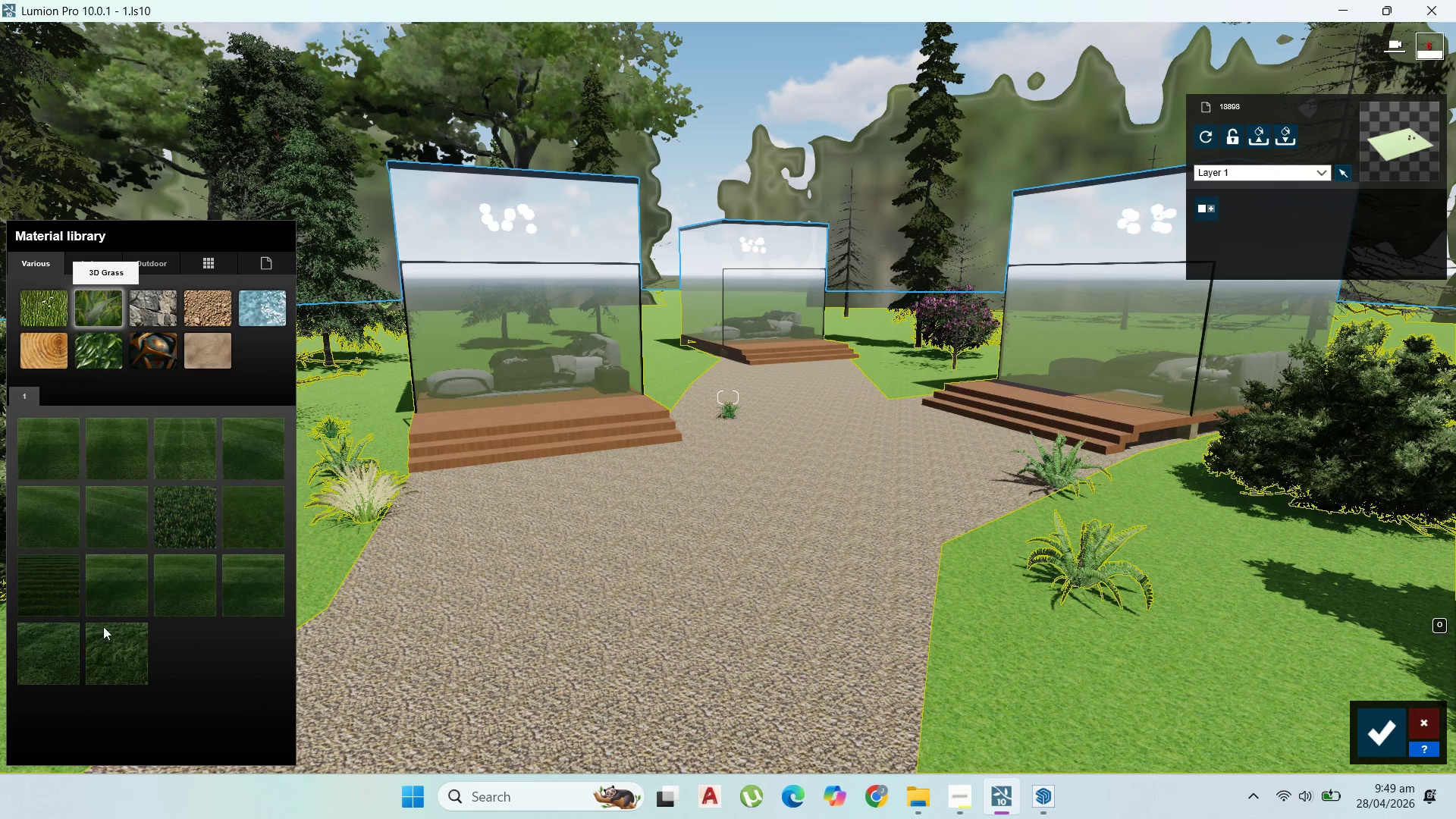 
left_click([56, 651])
 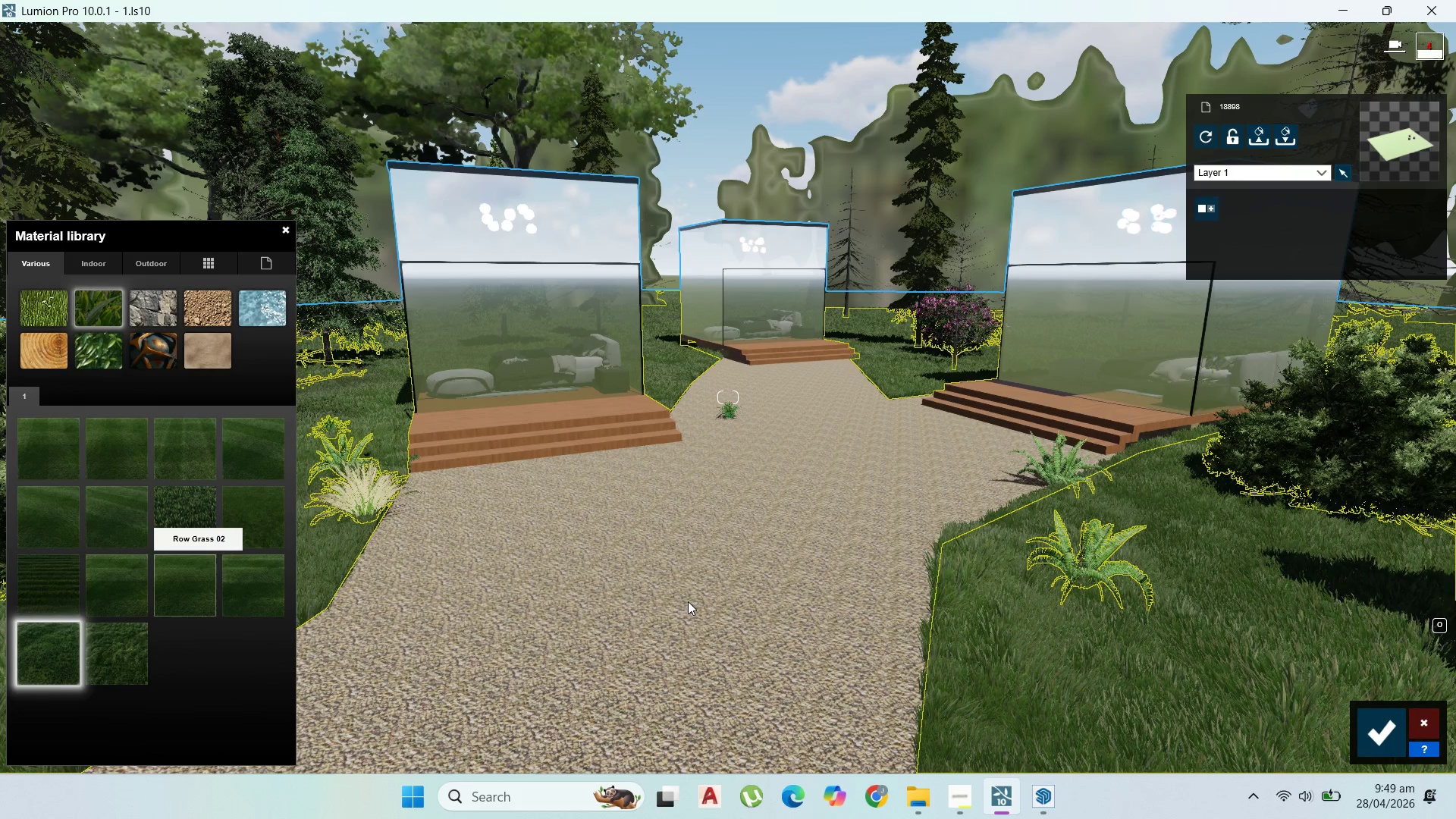 
left_click([691, 601])
 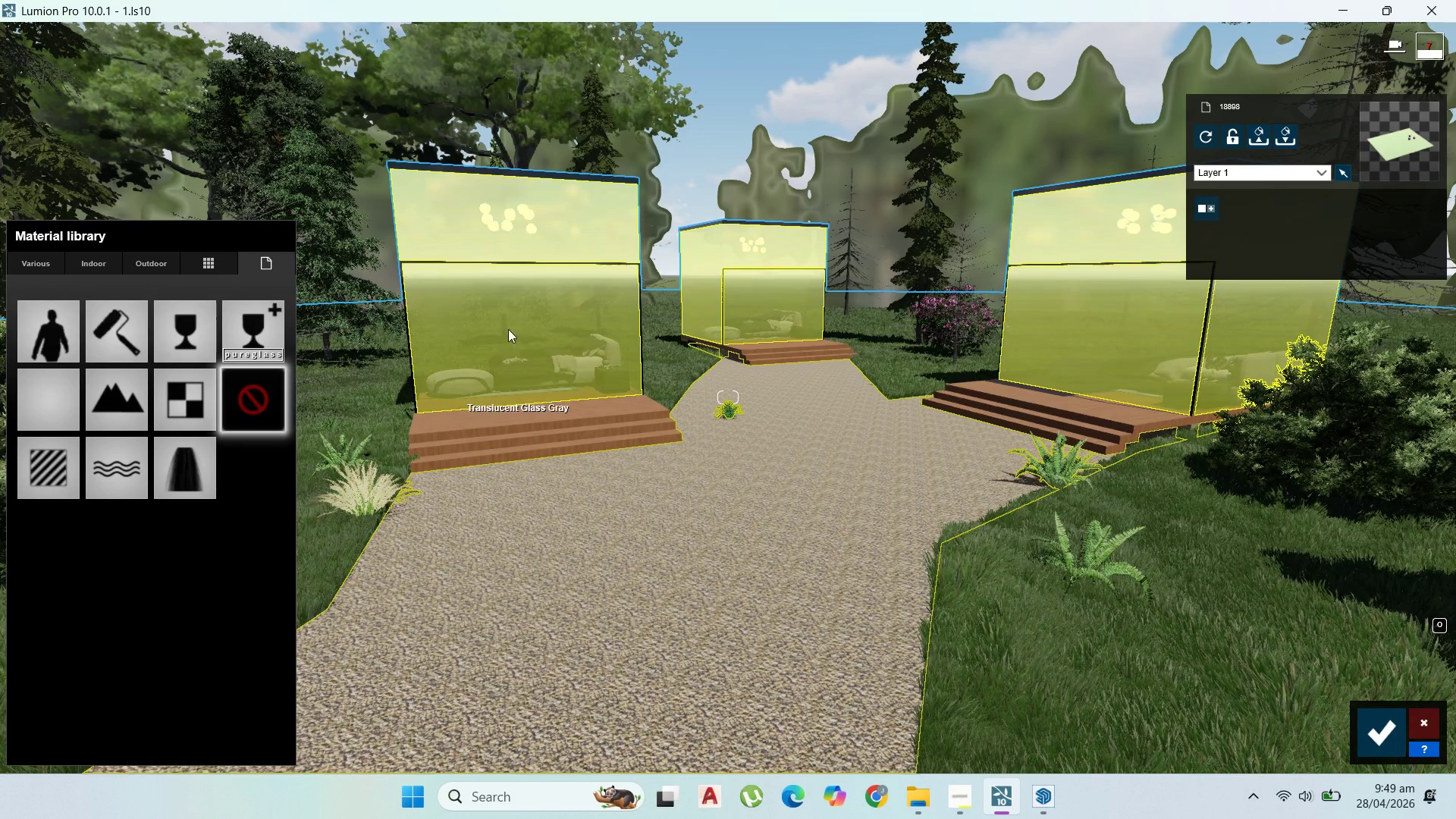 
left_click([492, 503])
 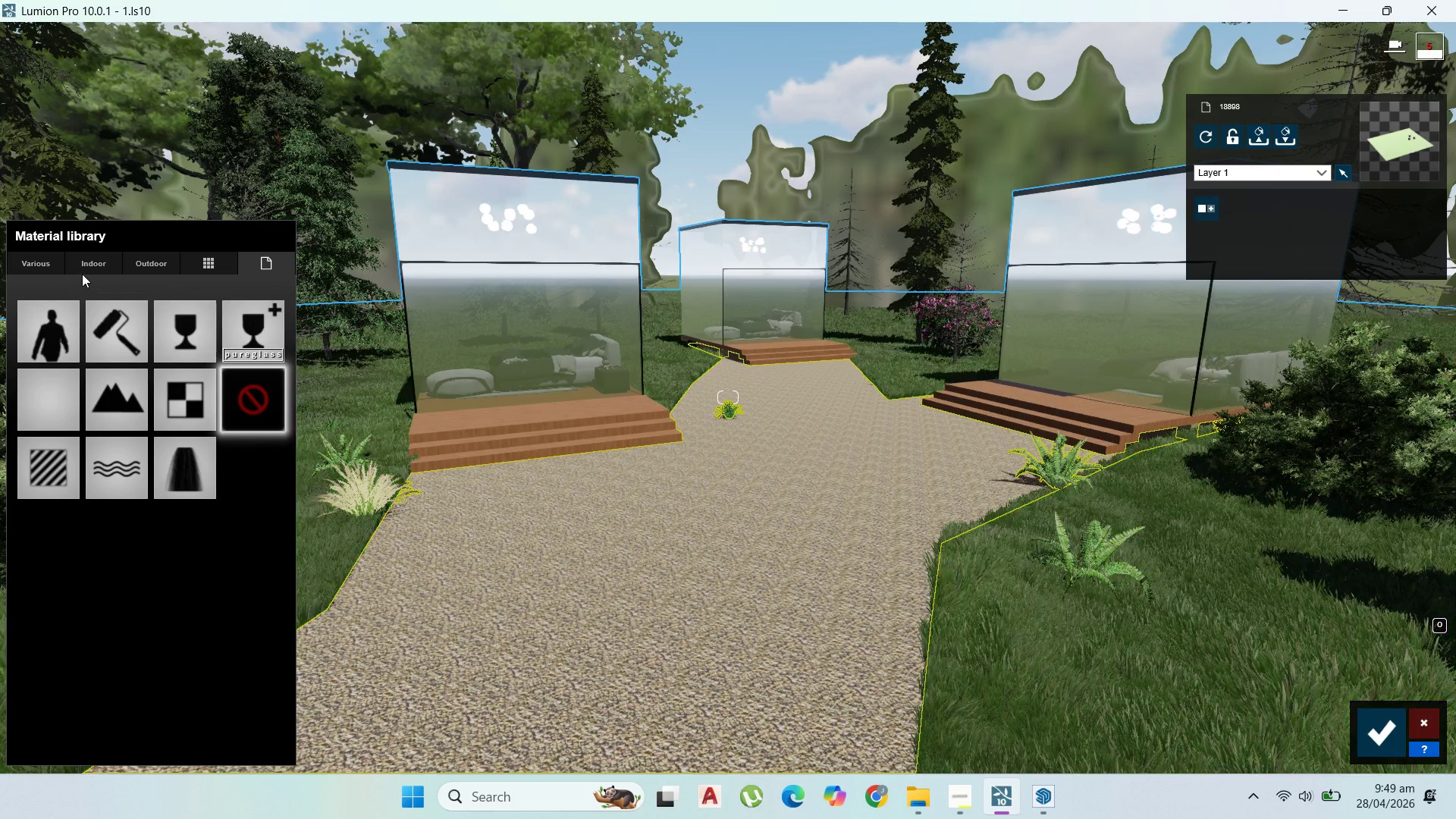 
left_click([45, 256])
 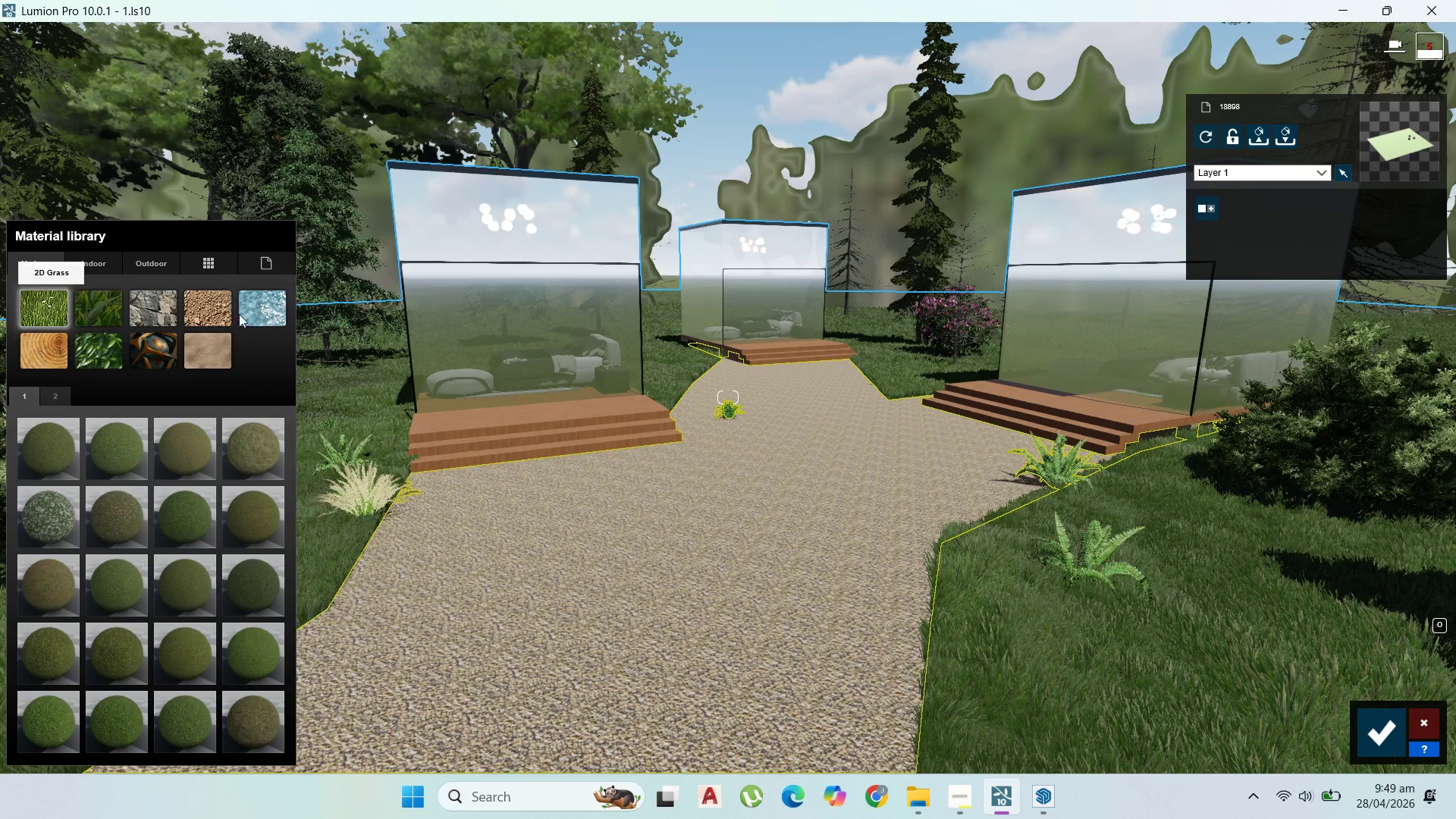 
left_click([194, 327])
 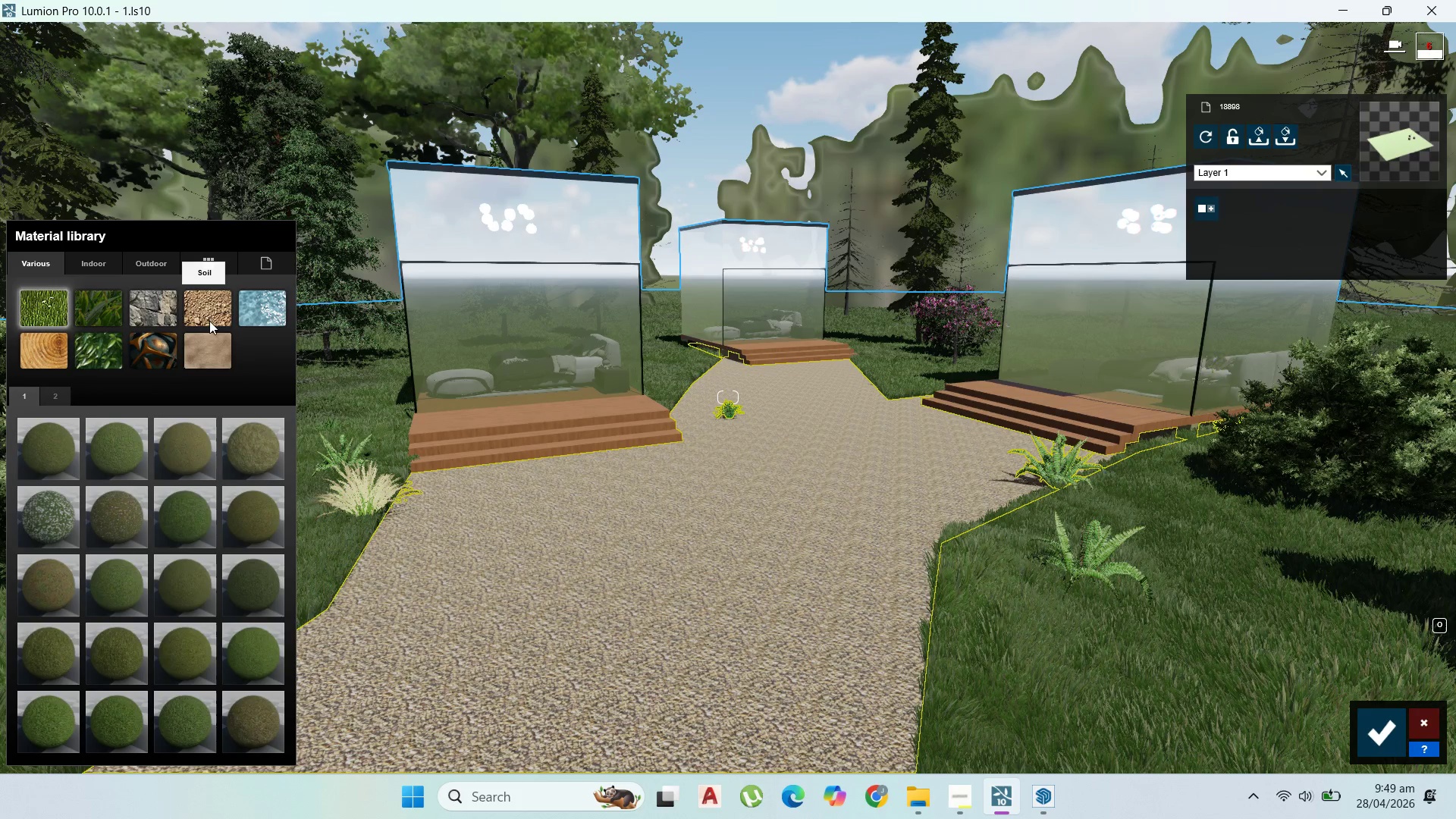 
left_click([216, 316])
 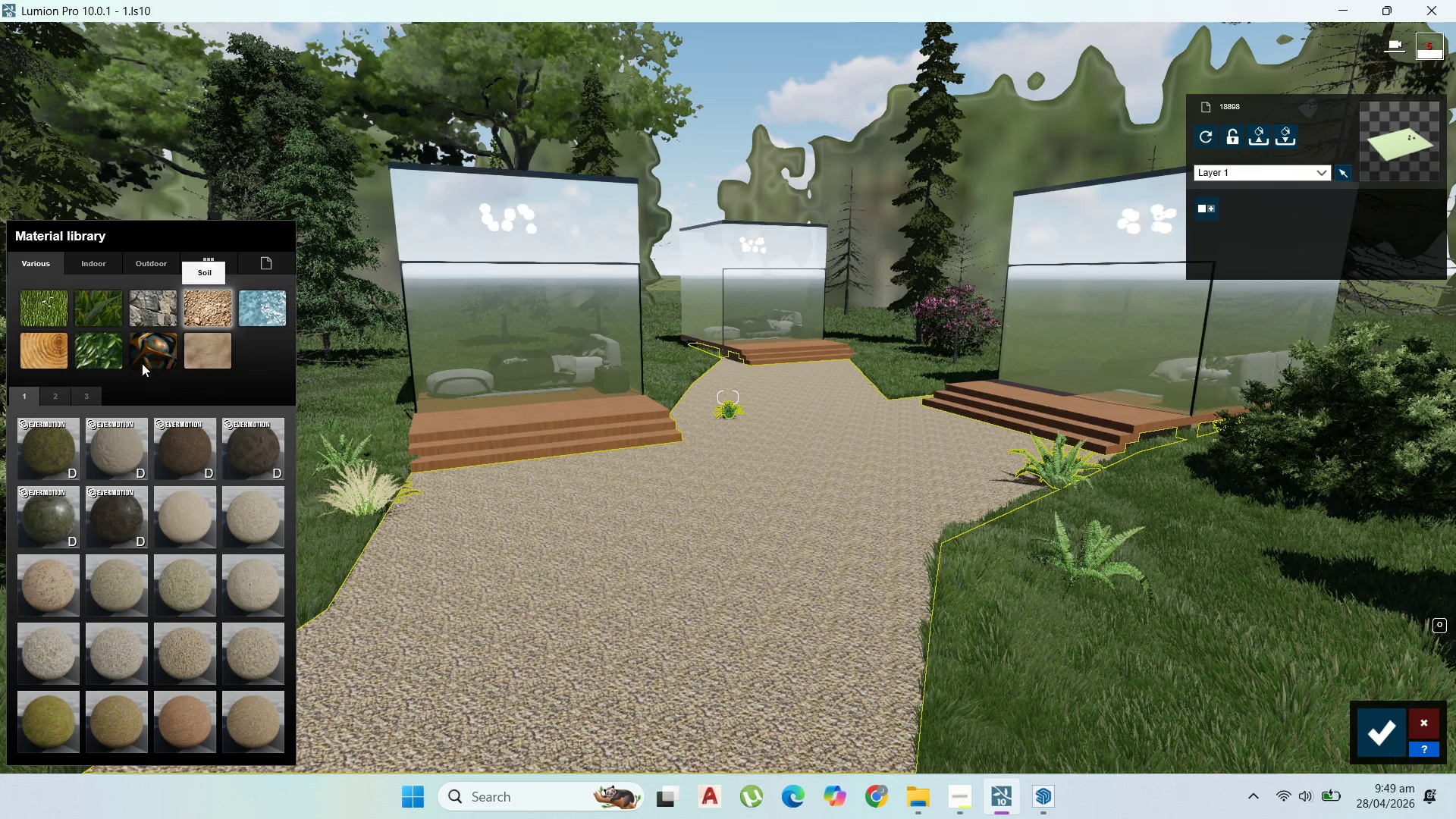 
left_click([123, 443])
 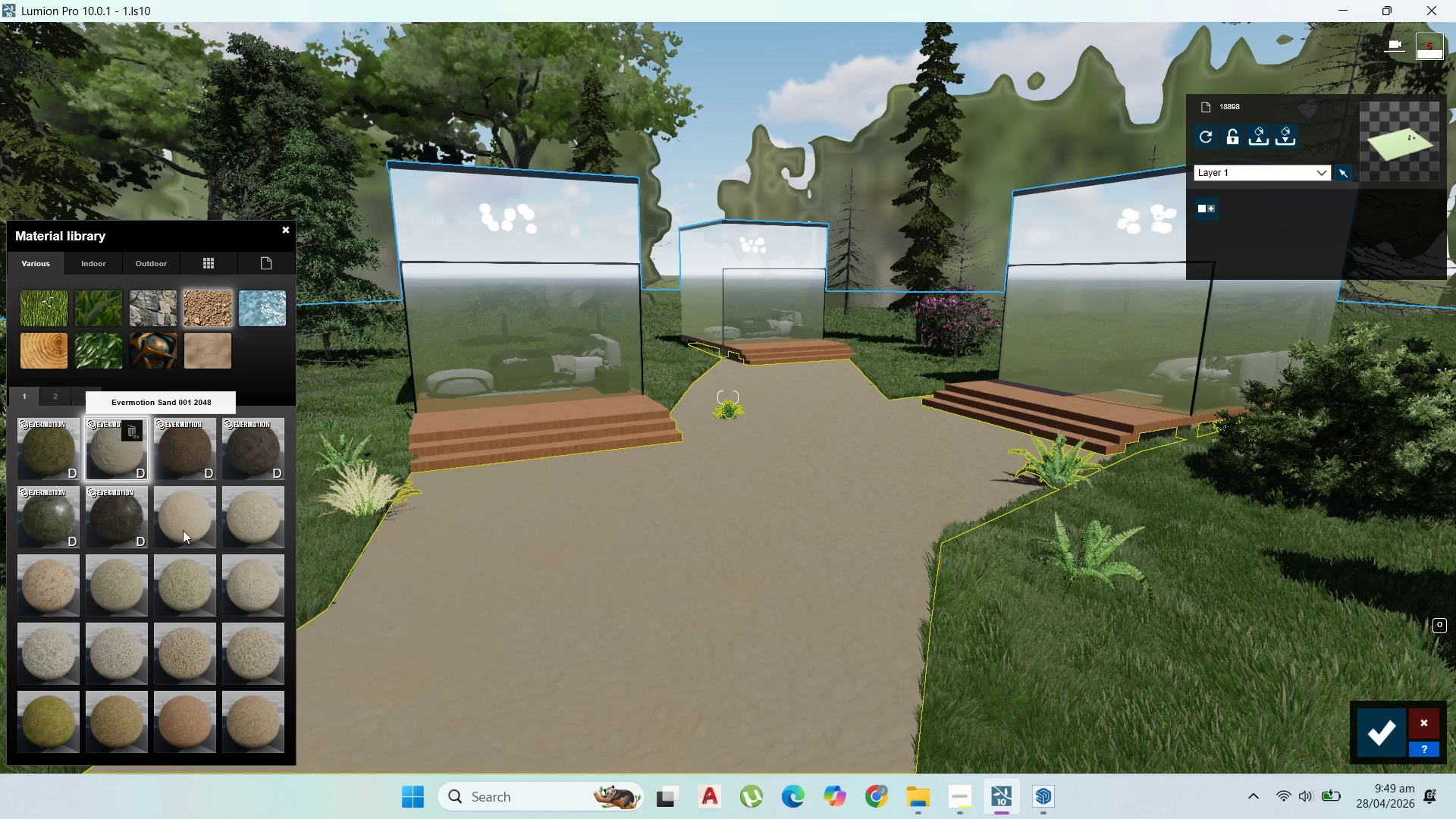 
left_click([237, 448])
 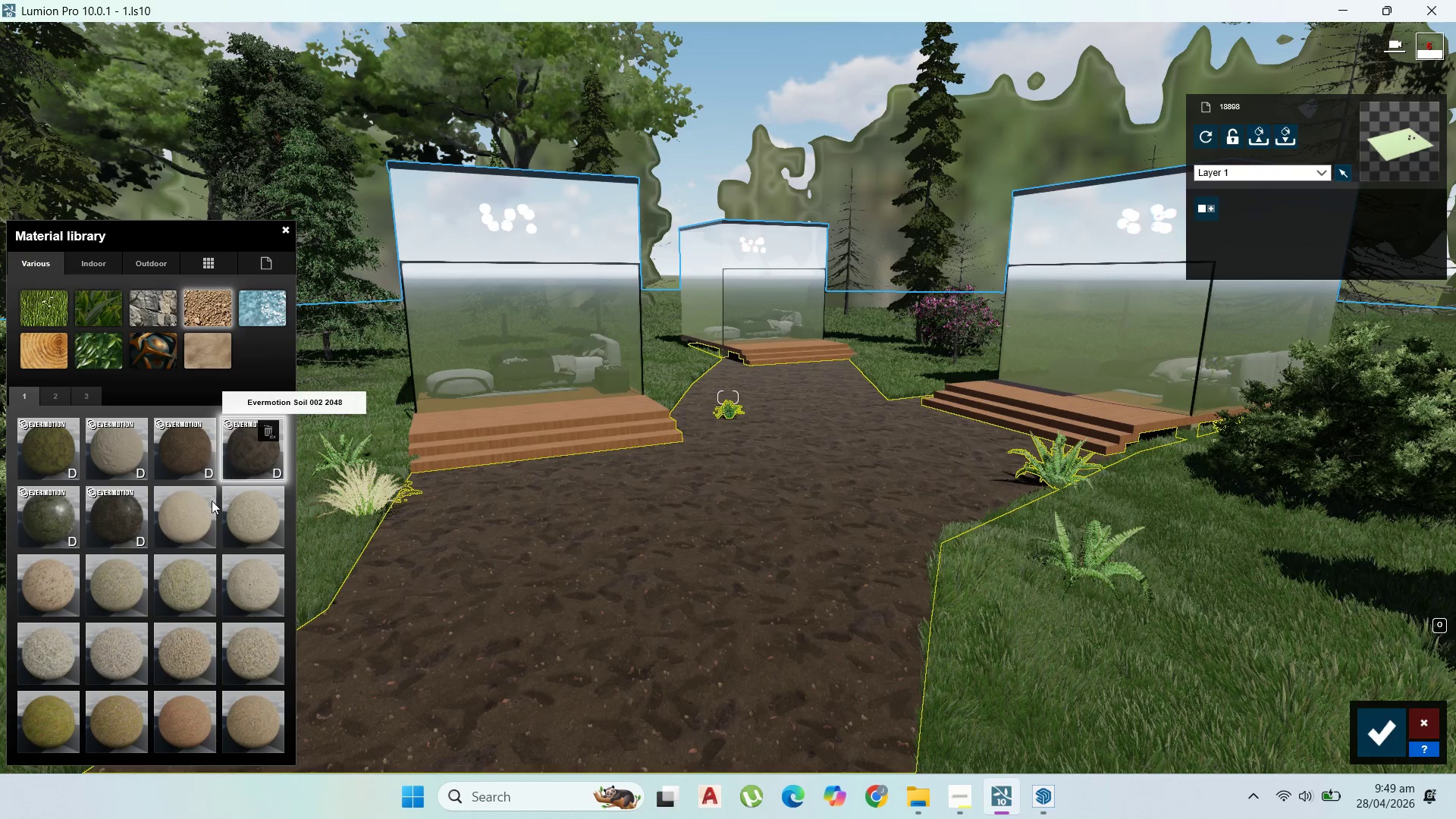 
left_click([208, 593])
 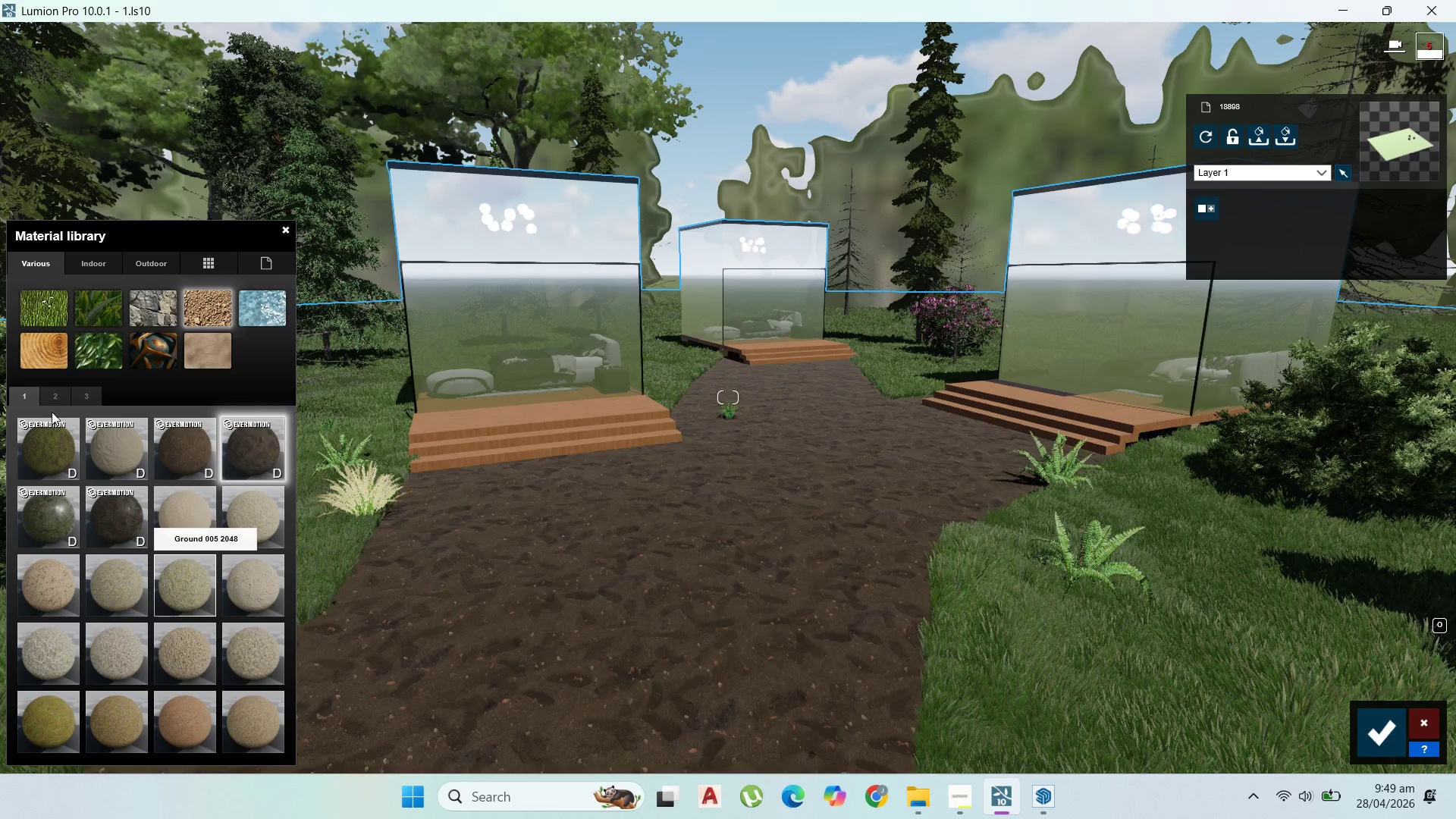 
left_click([58, 396])
 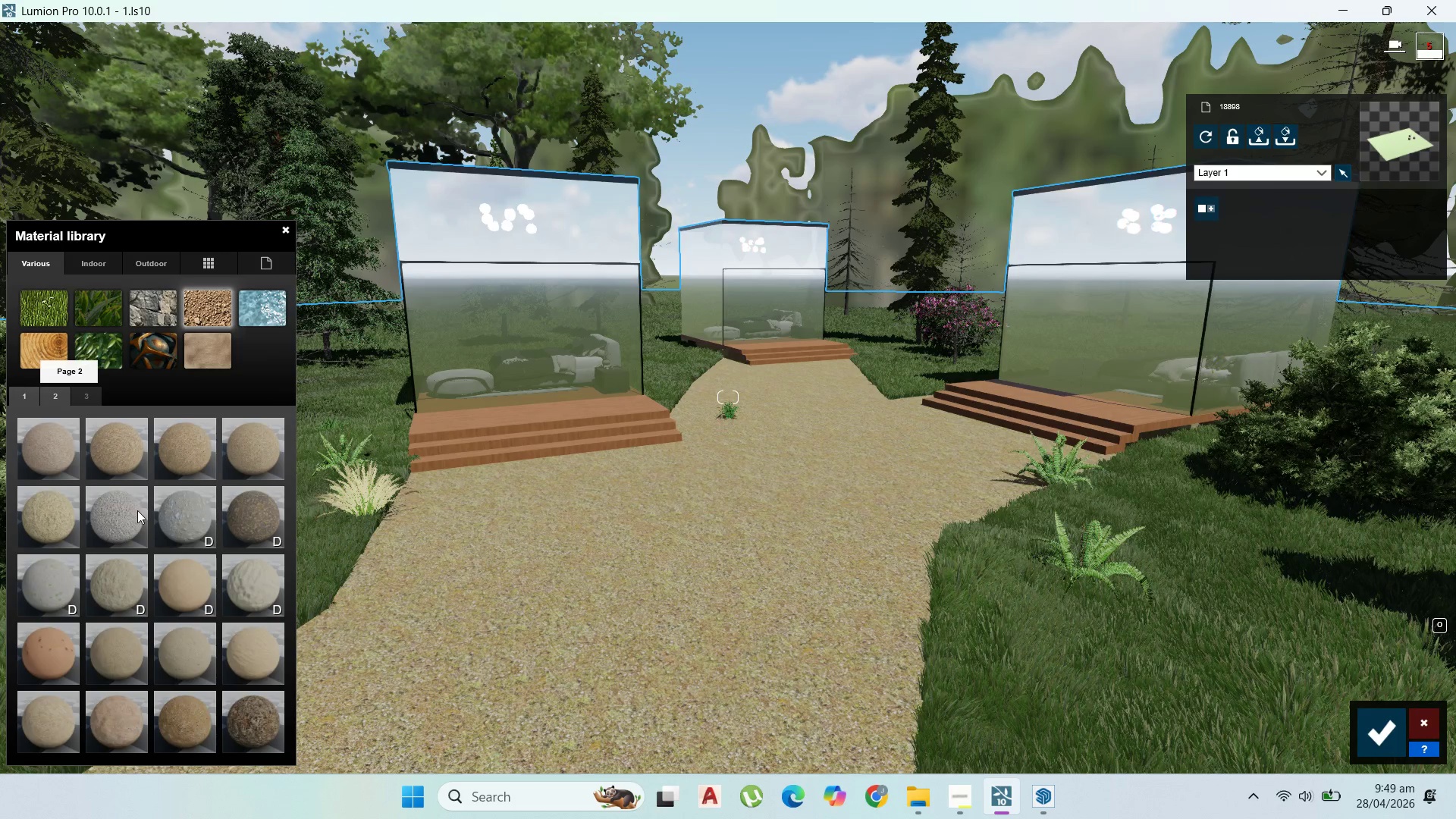 
left_click([179, 522])
 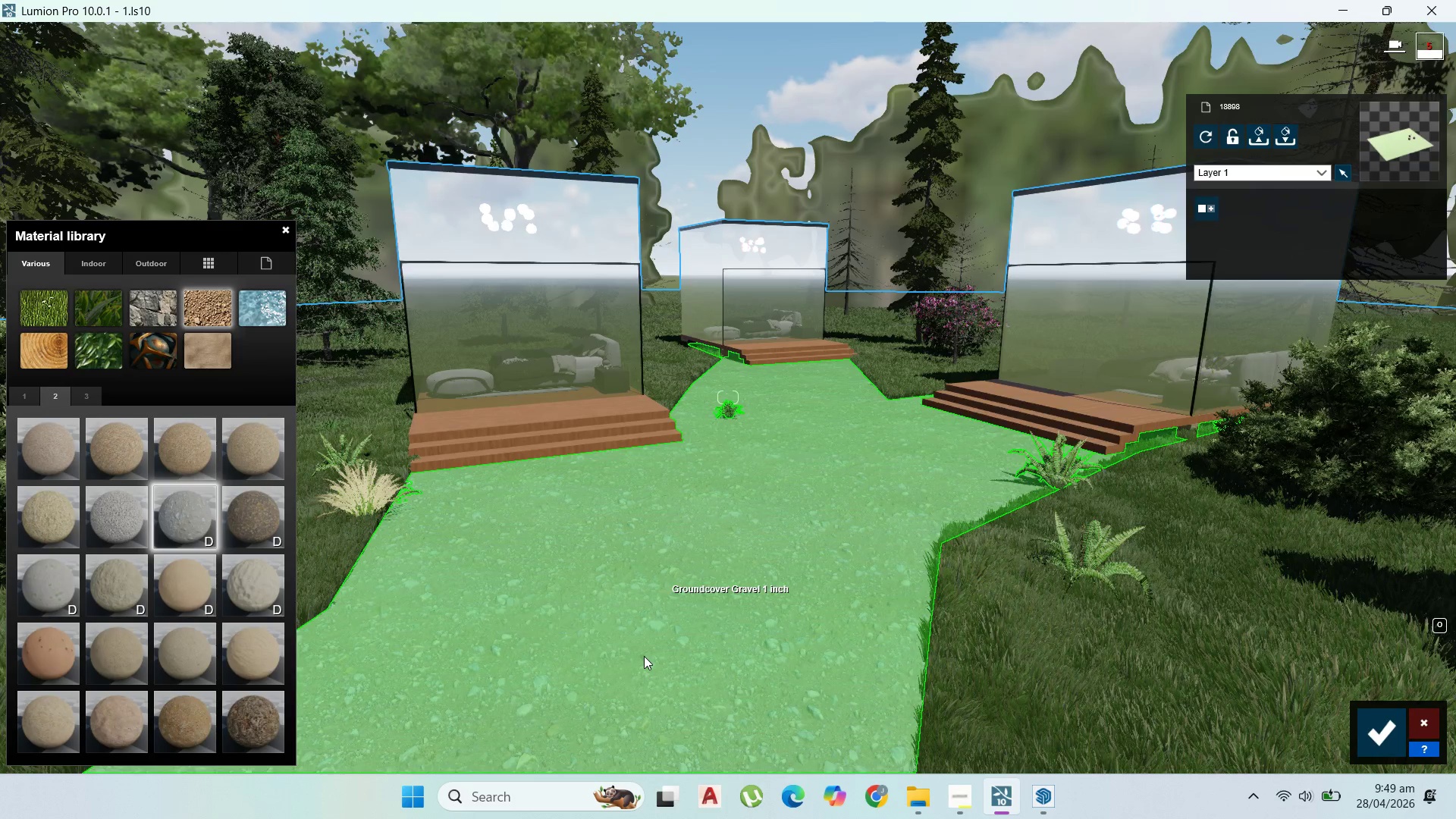 
wait(5.3)
 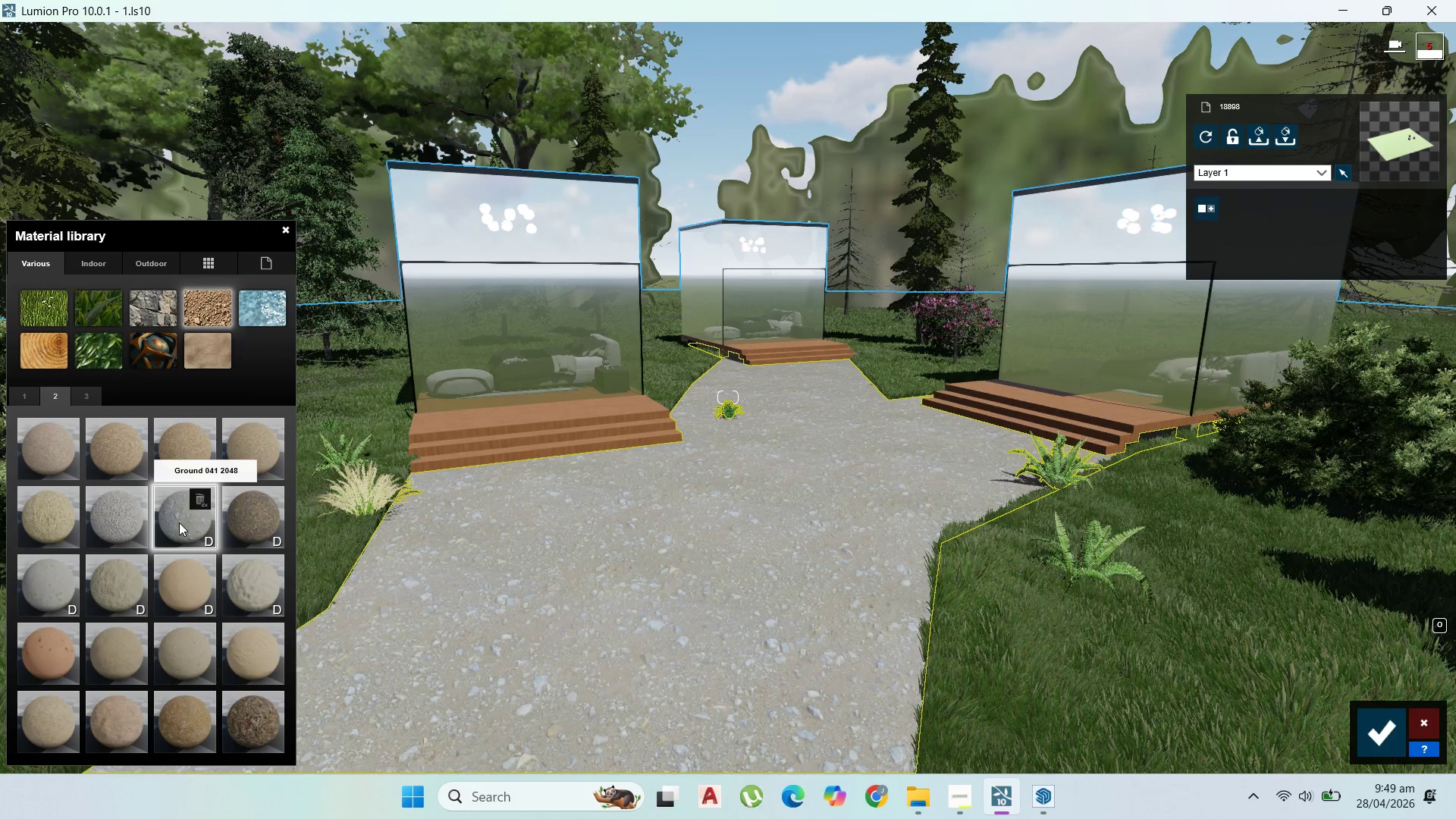 
mouse_move([244, 528])
 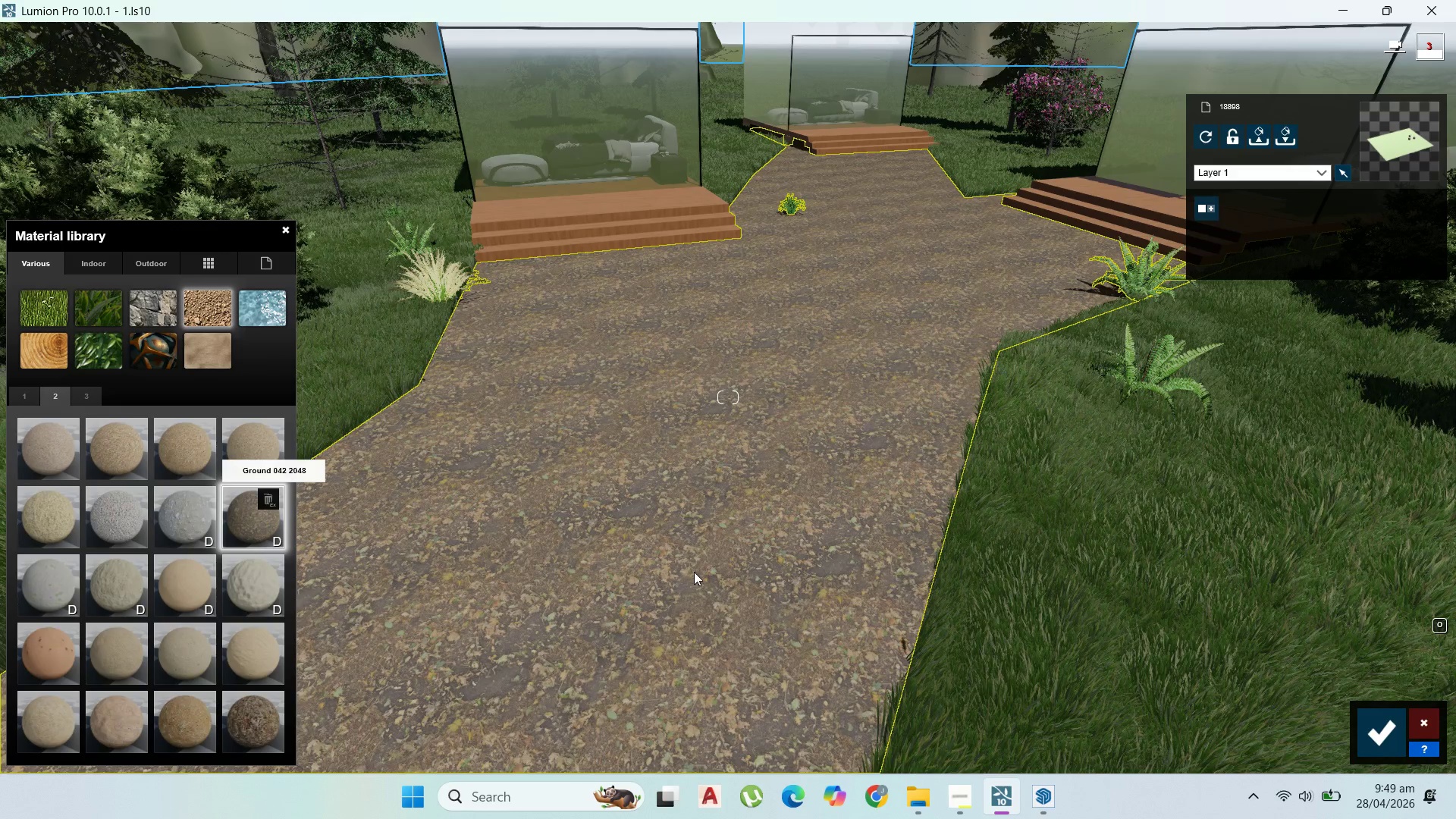 
scroll: coordinate [694, 573], scroll_direction: up, amount: 2.0
 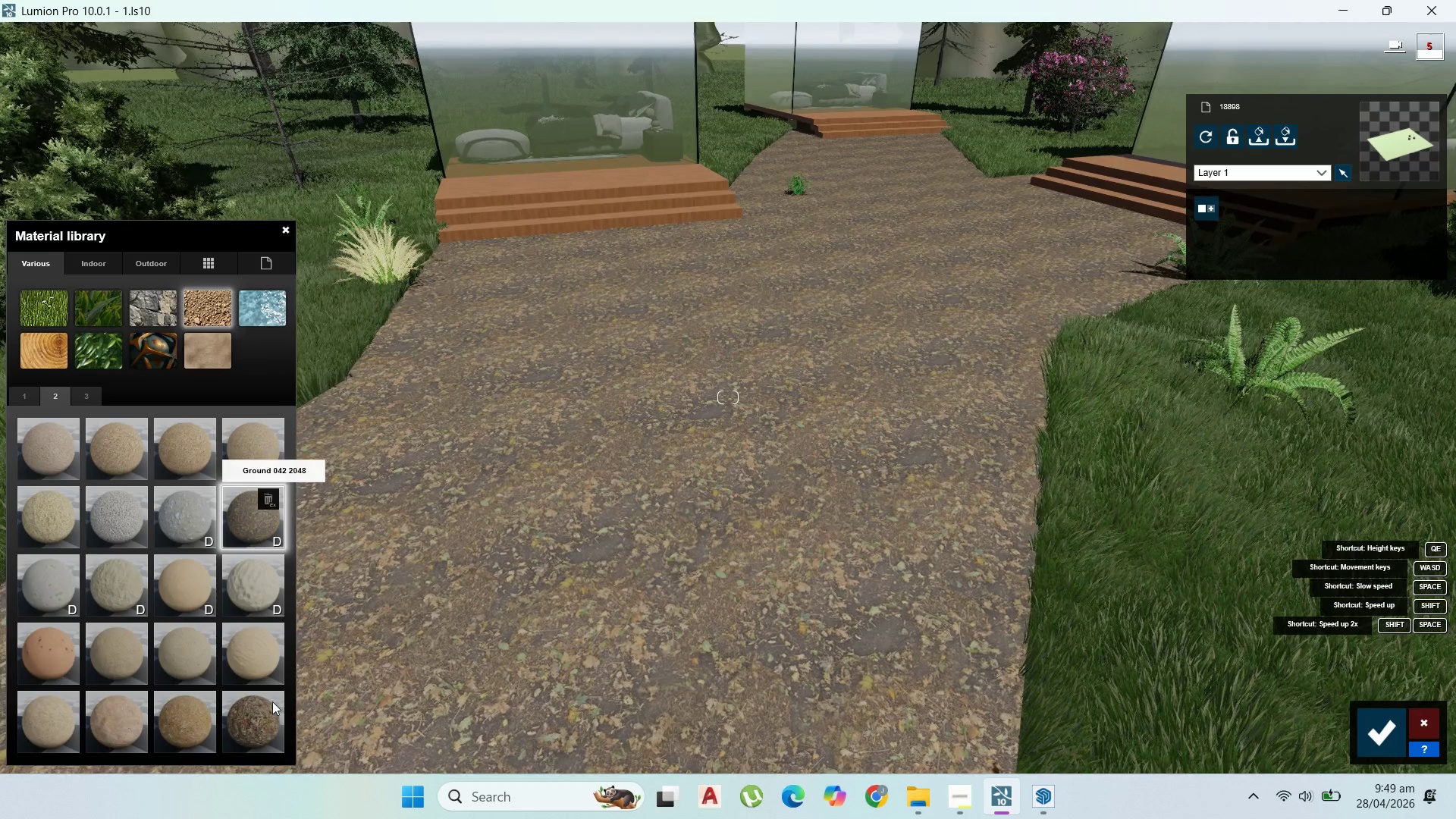 
left_click([272, 709])
 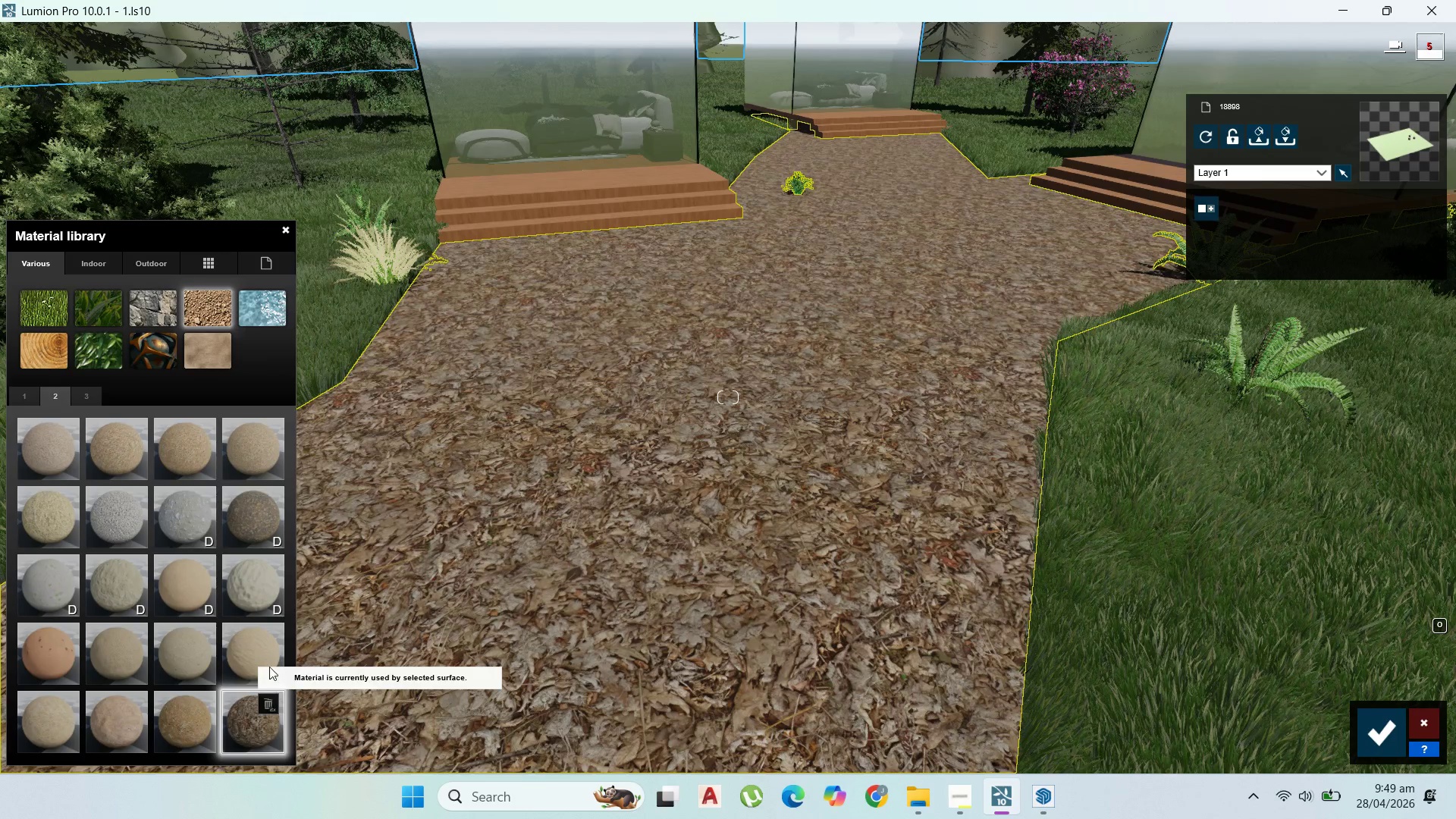 
left_click([246, 524])
 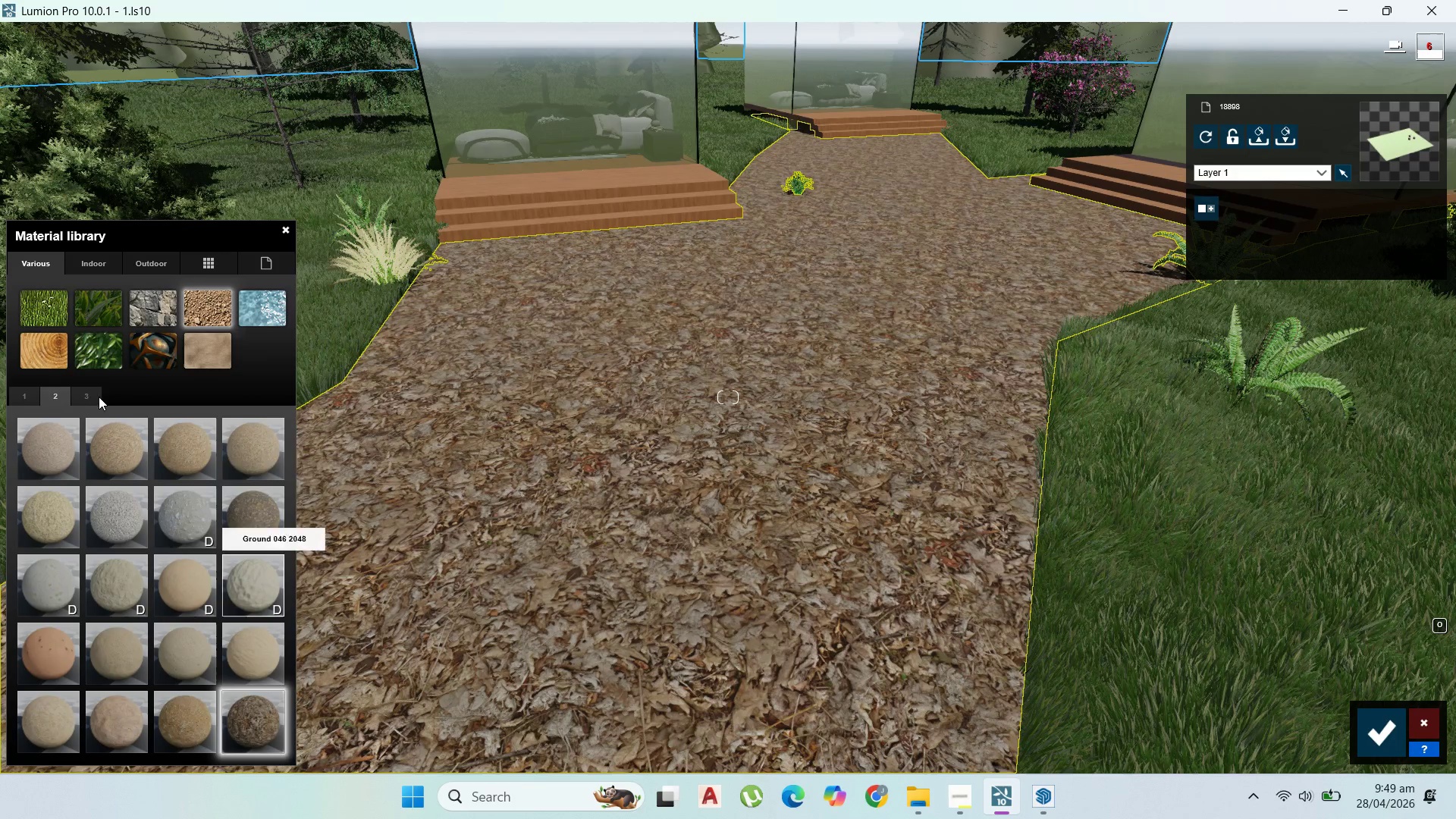 
left_click([95, 395])
 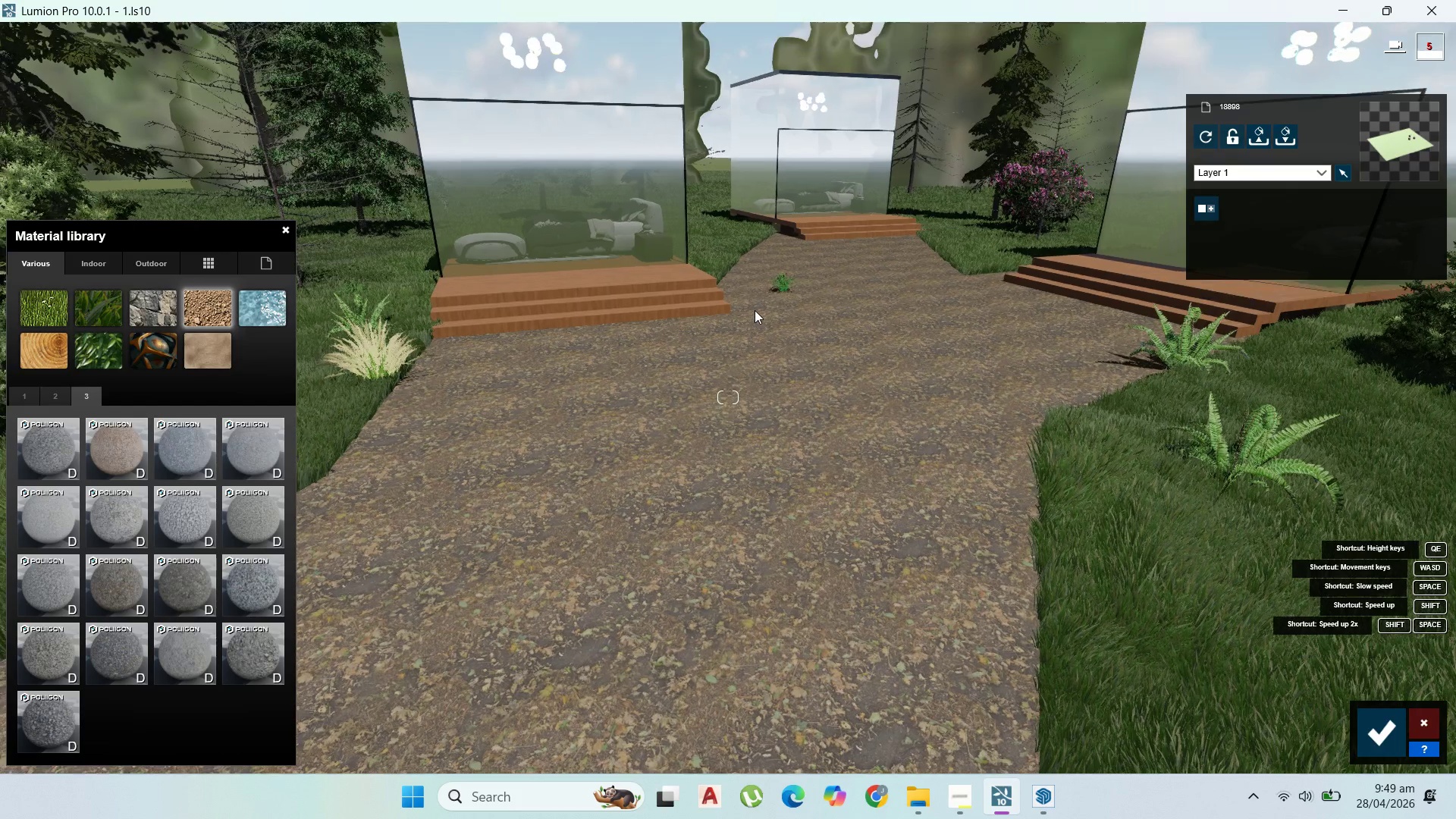 
scroll: coordinate [755, 310], scroll_direction: down, amount: 1.0
 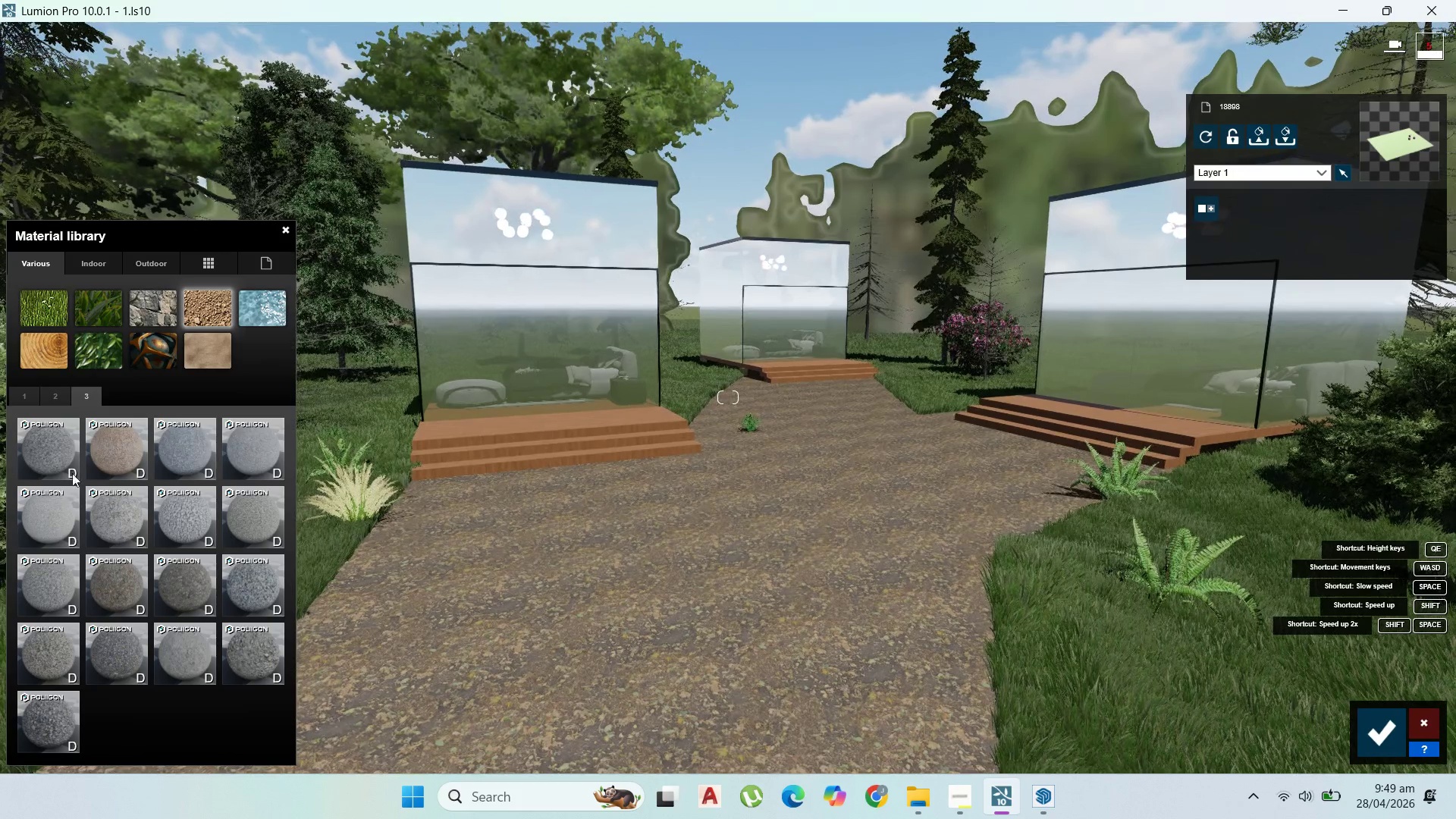 
left_click([55, 432])
 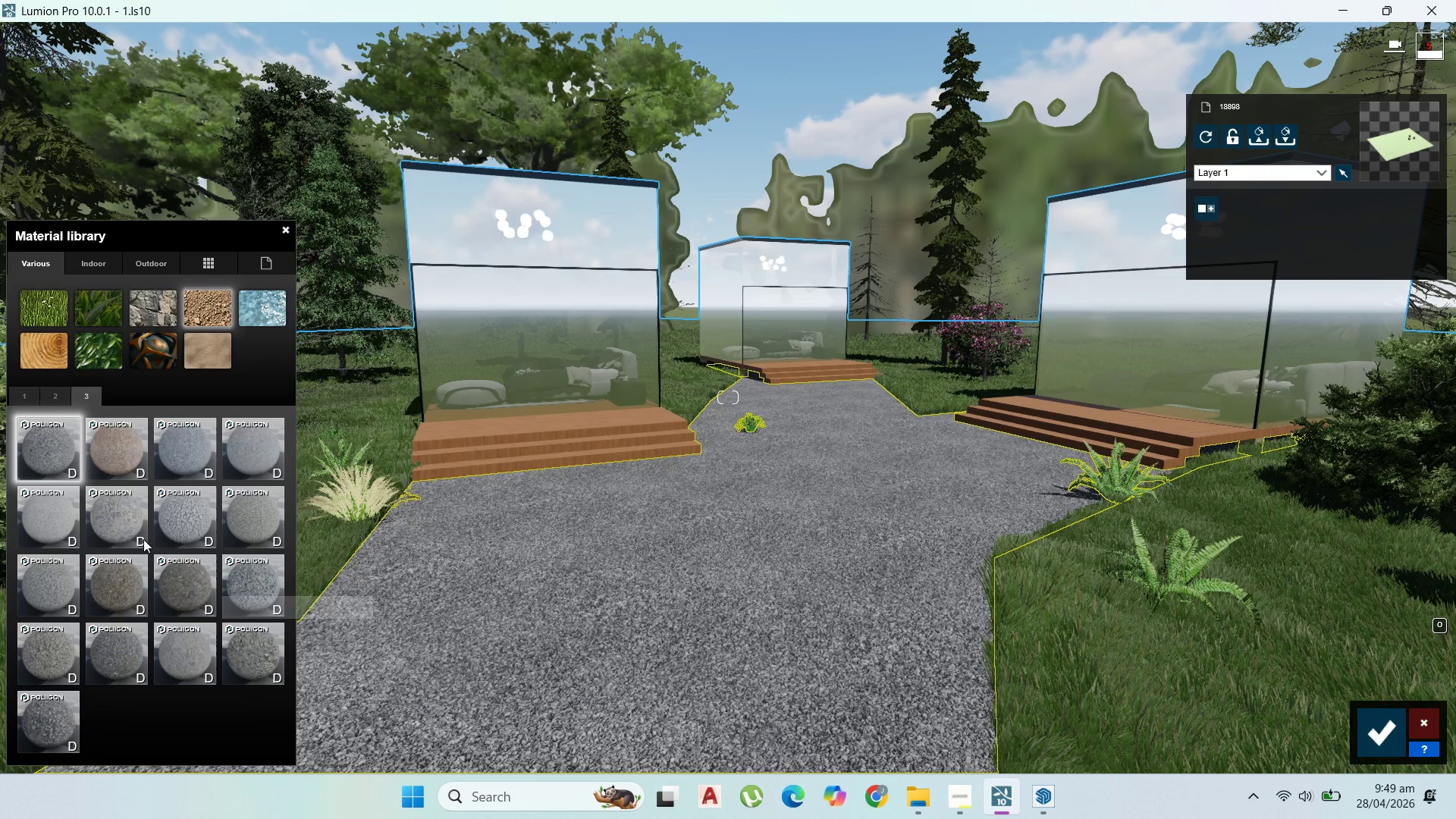 
wait(5.55)
 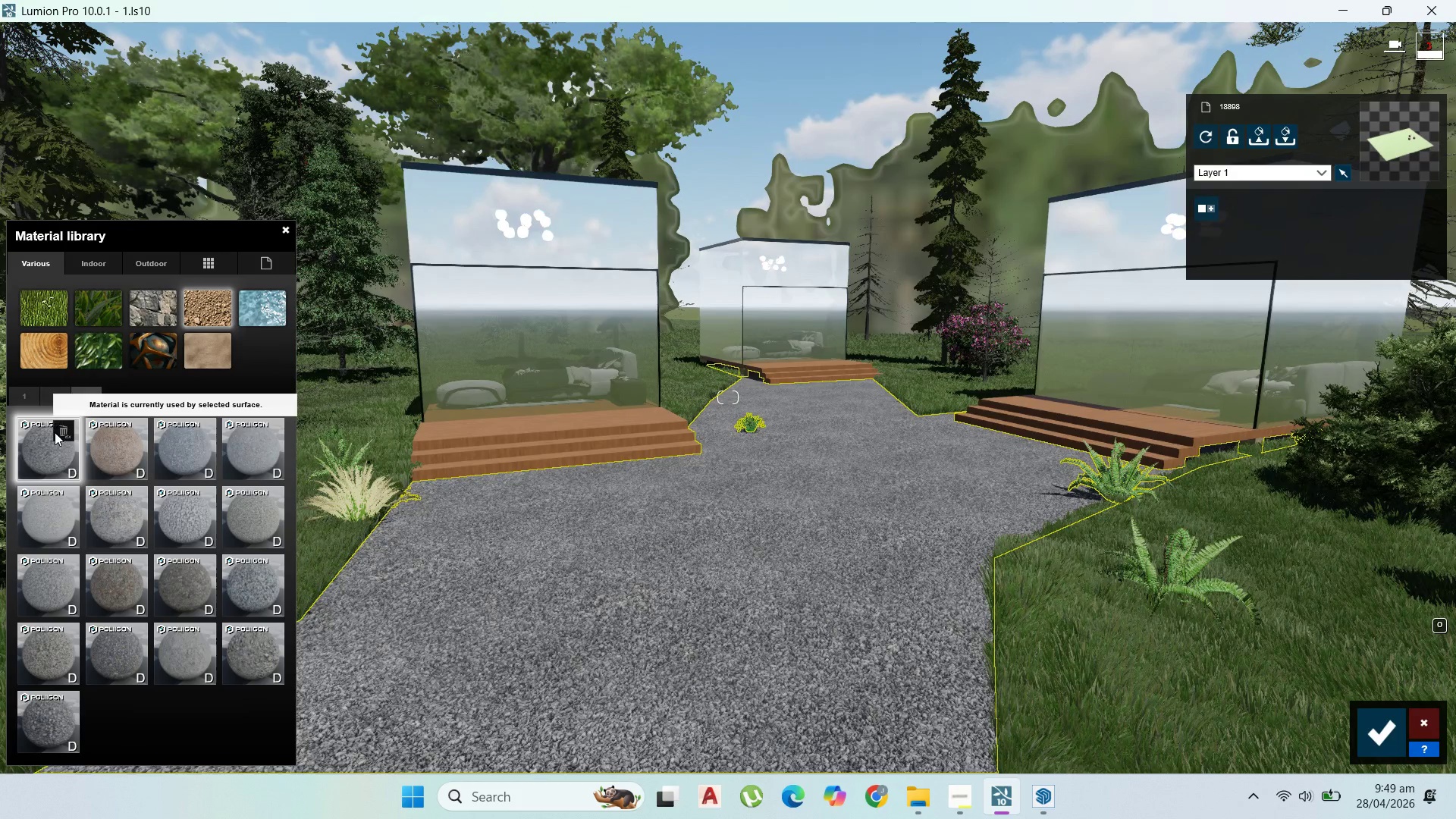 
left_click([126, 524])
 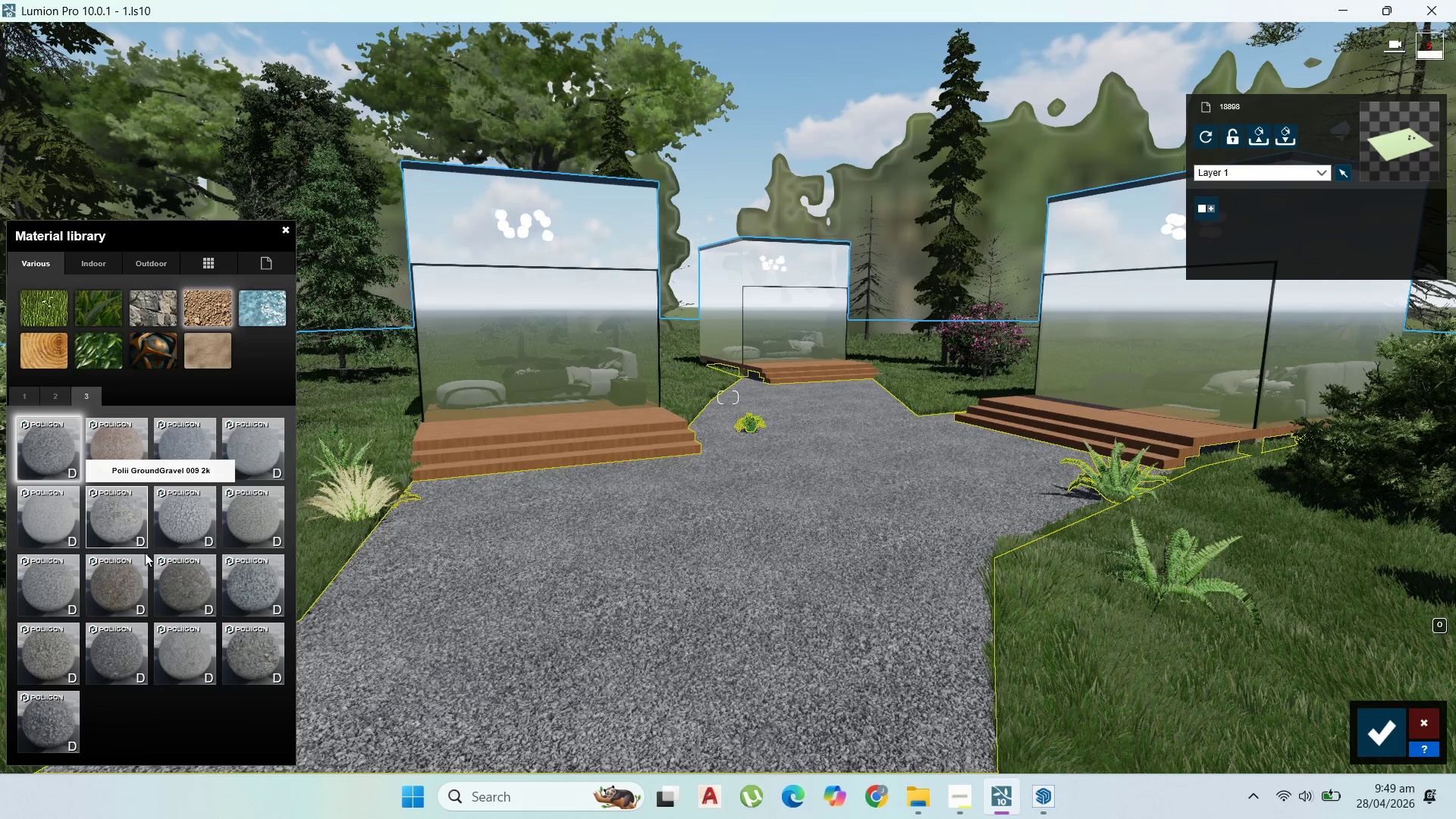 
mouse_move([199, 610])
 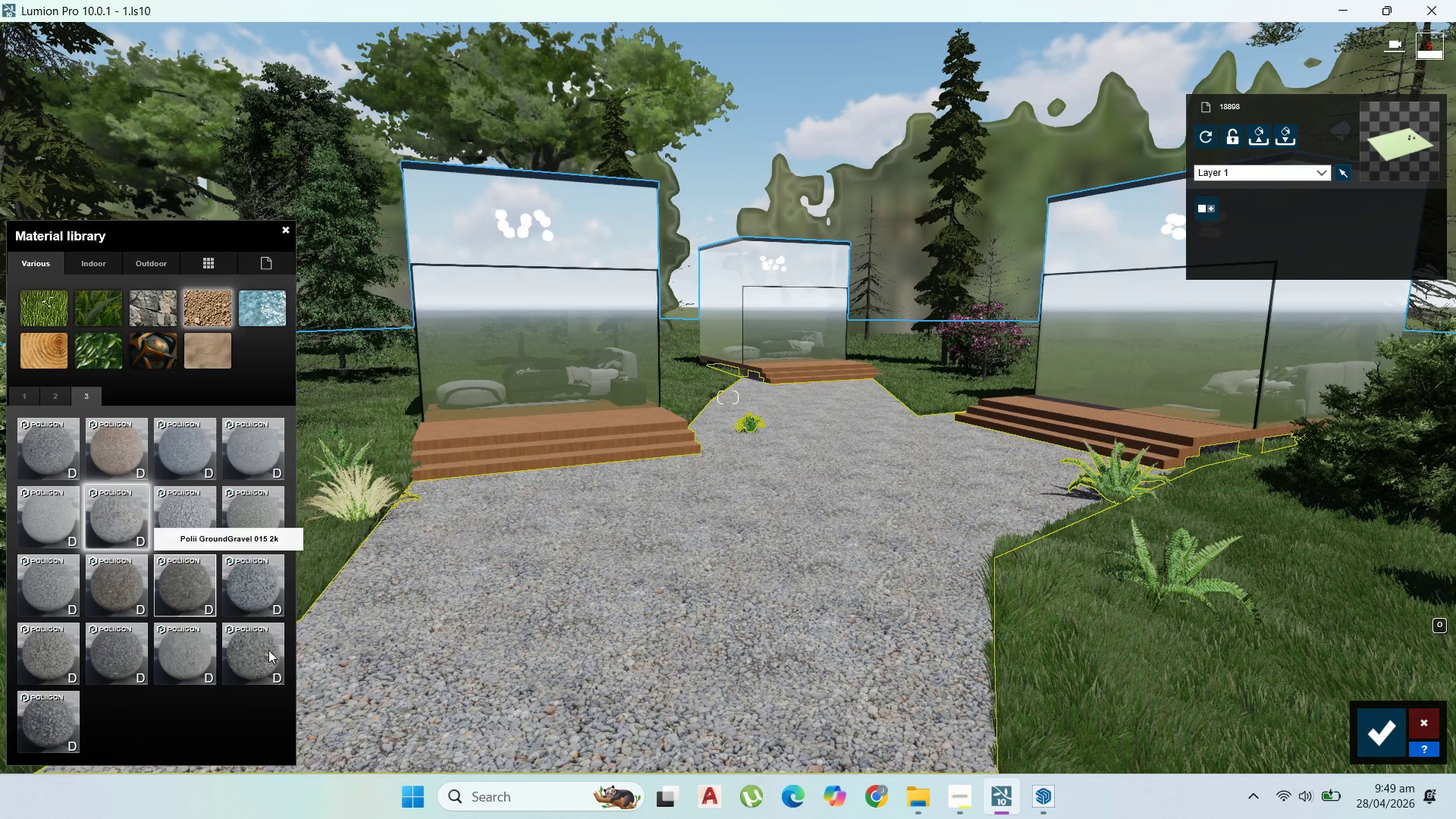 
left_click([268, 650])
 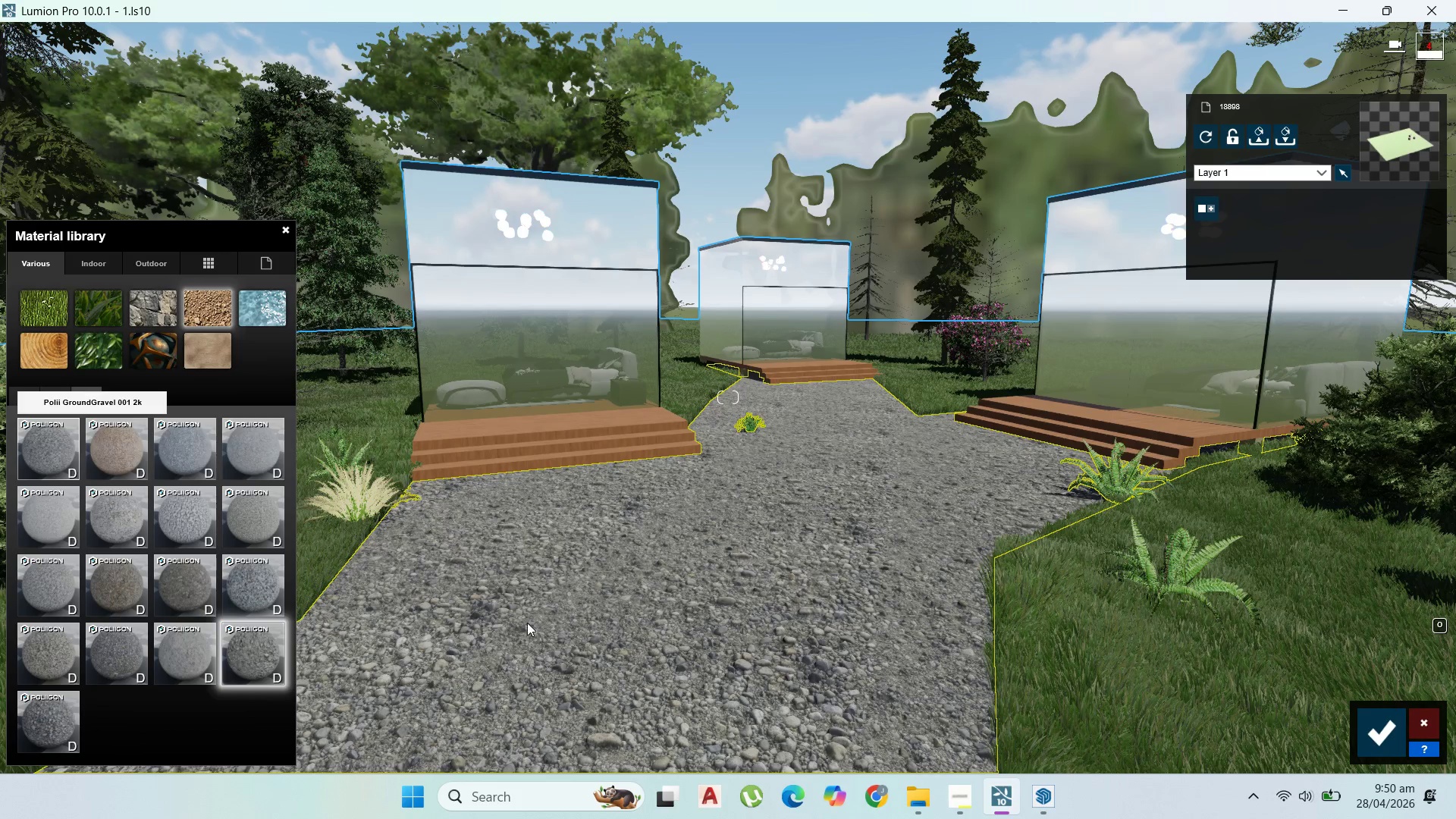 
wait(6.25)
 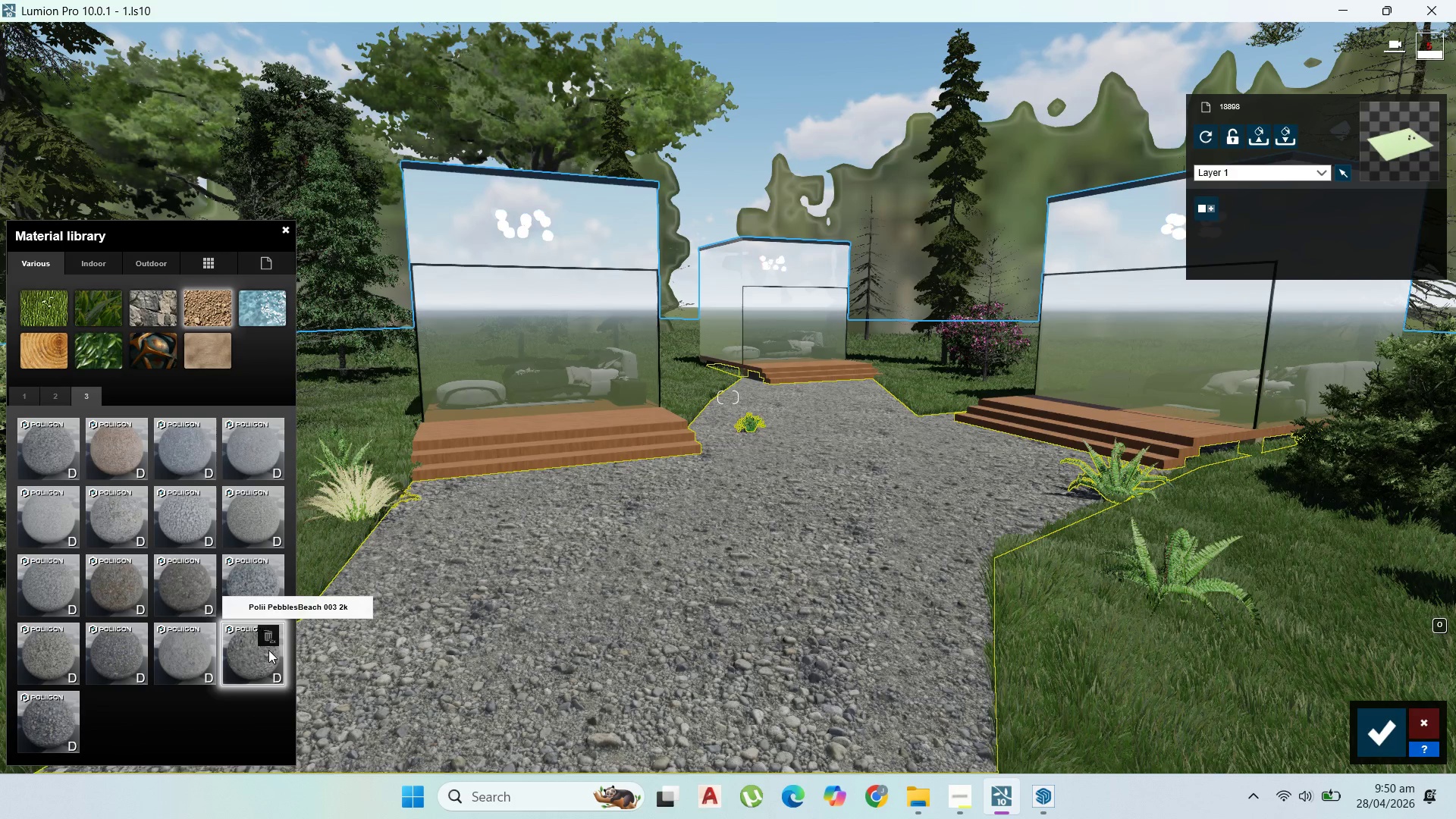 
scroll: coordinate [681, 450], scroll_direction: down, amount: 7.0
 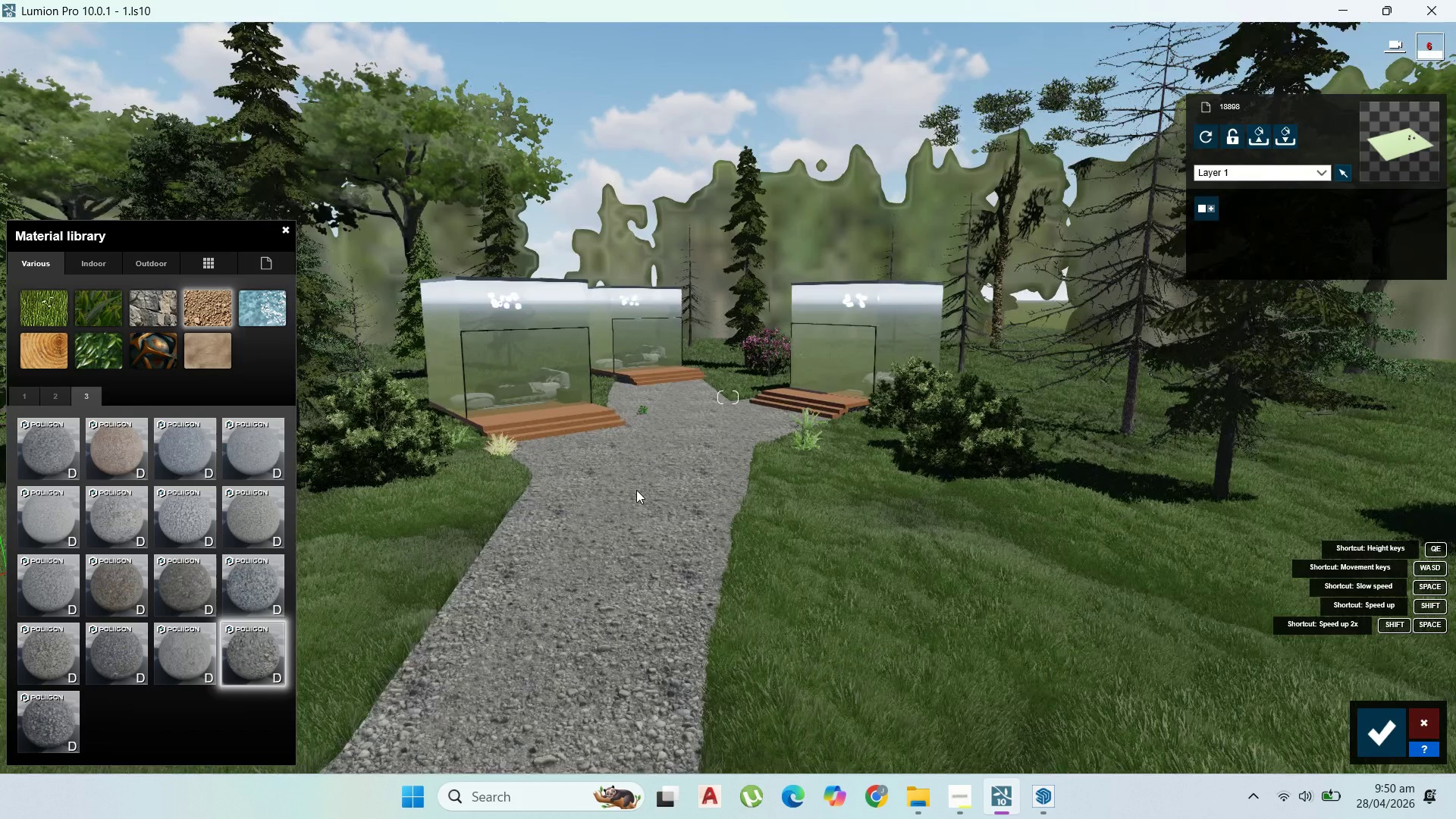 
scroll: coordinate [685, 536], scroll_direction: up, amount: 11.0
 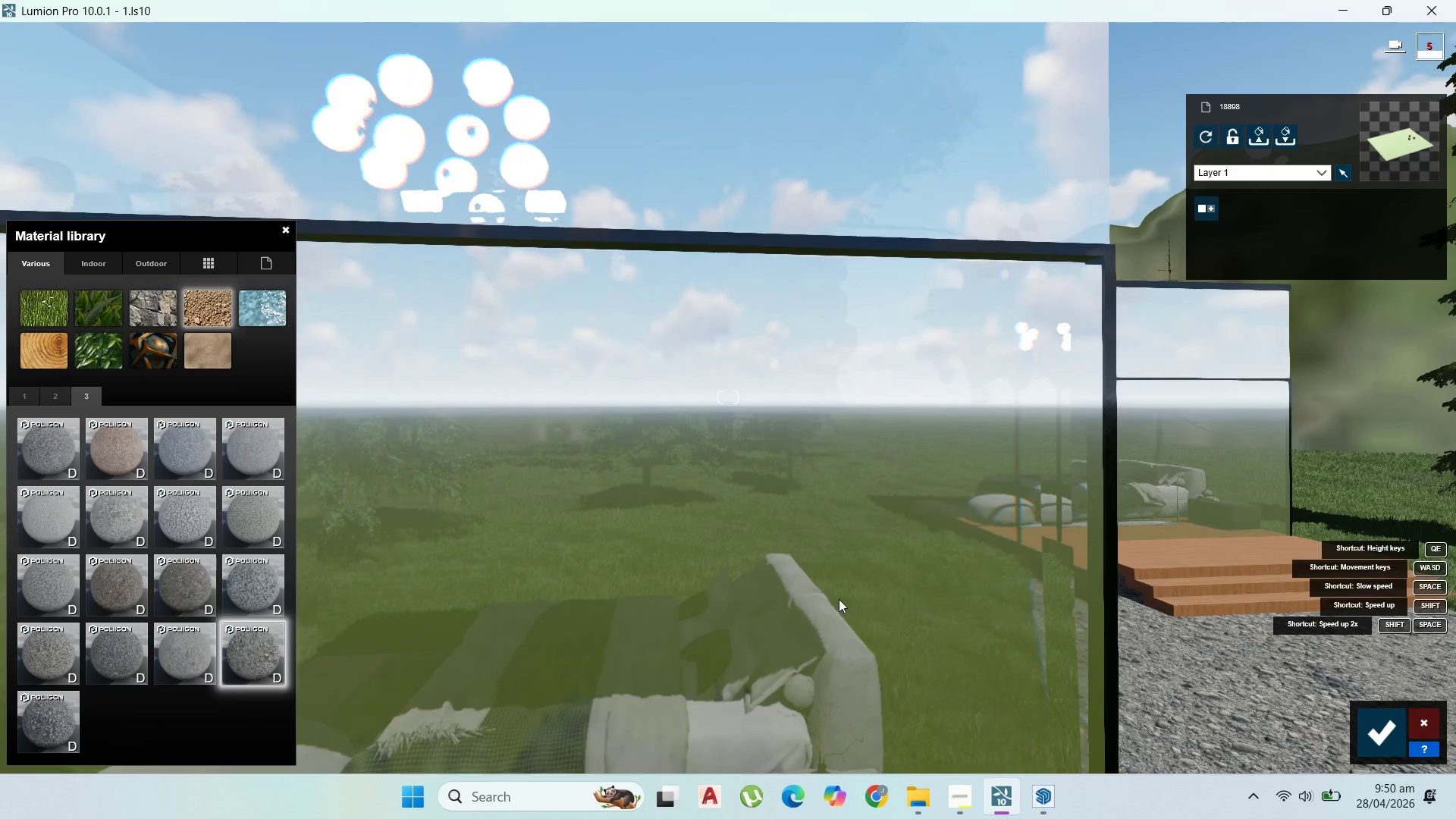 
left_click([1028, 802])
 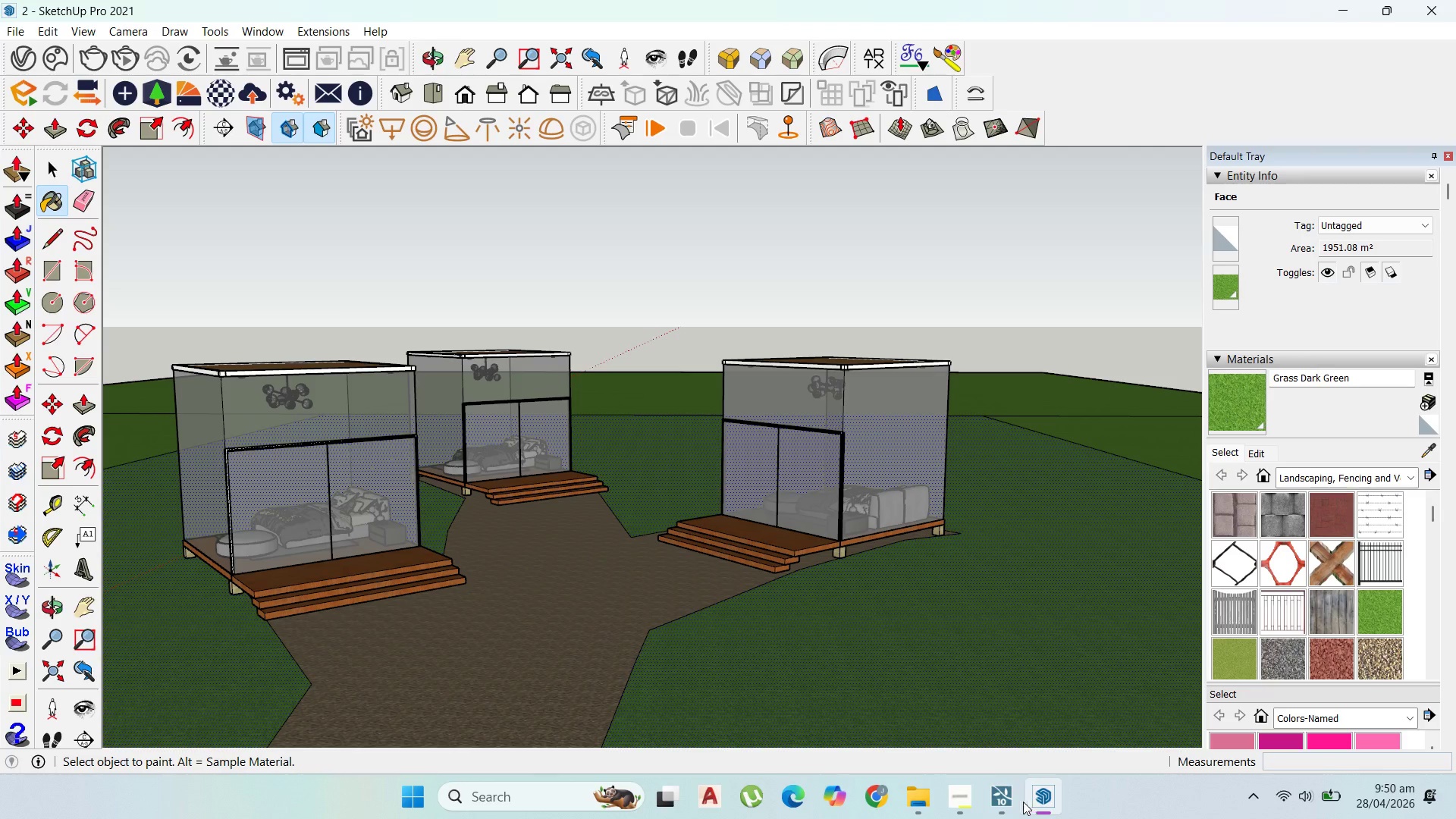 
scroll: coordinate [653, 344], scroll_direction: down, amount: 2.0
 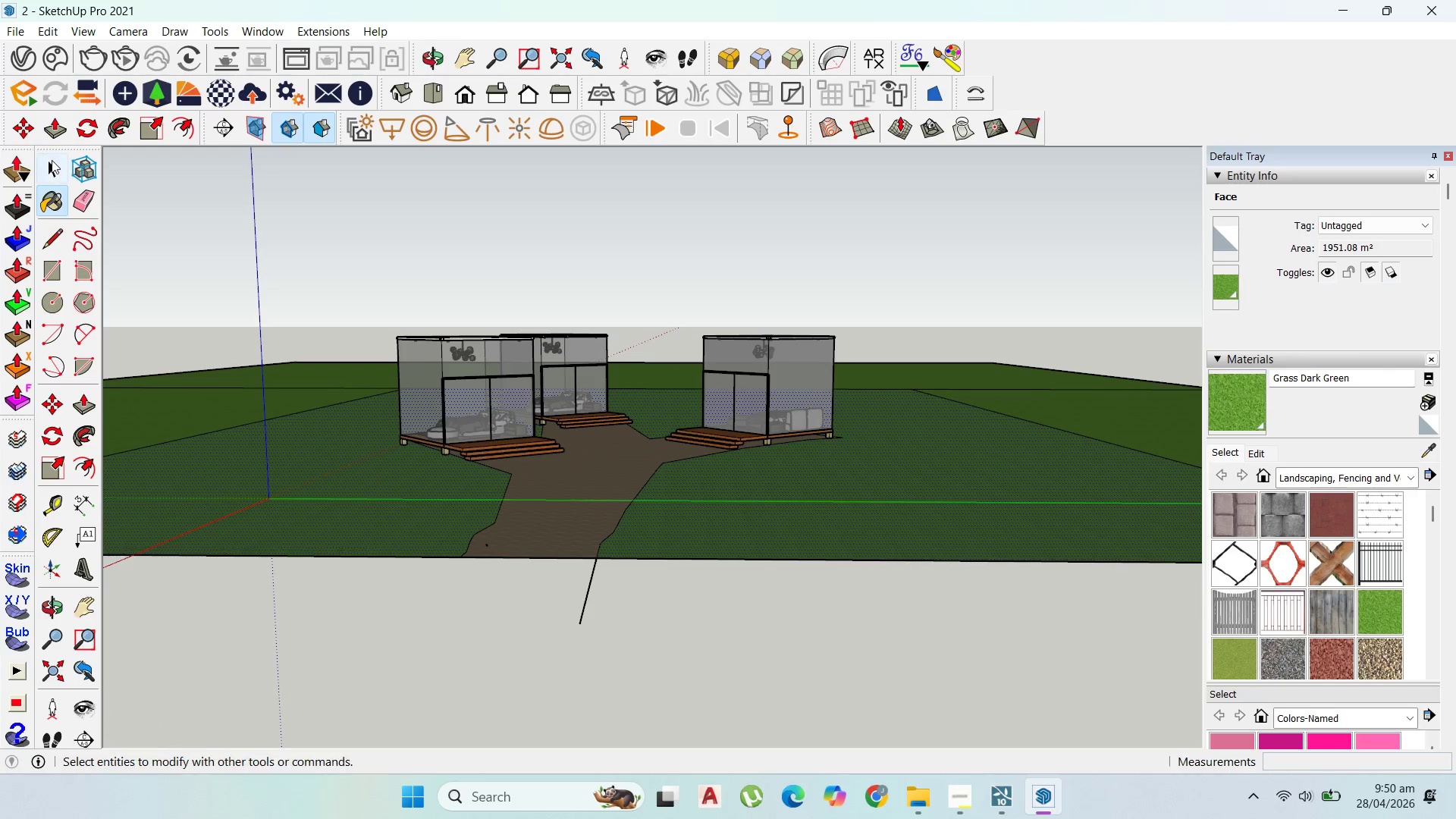 
scroll: coordinate [439, 431], scroll_direction: up, amount: 17.0
 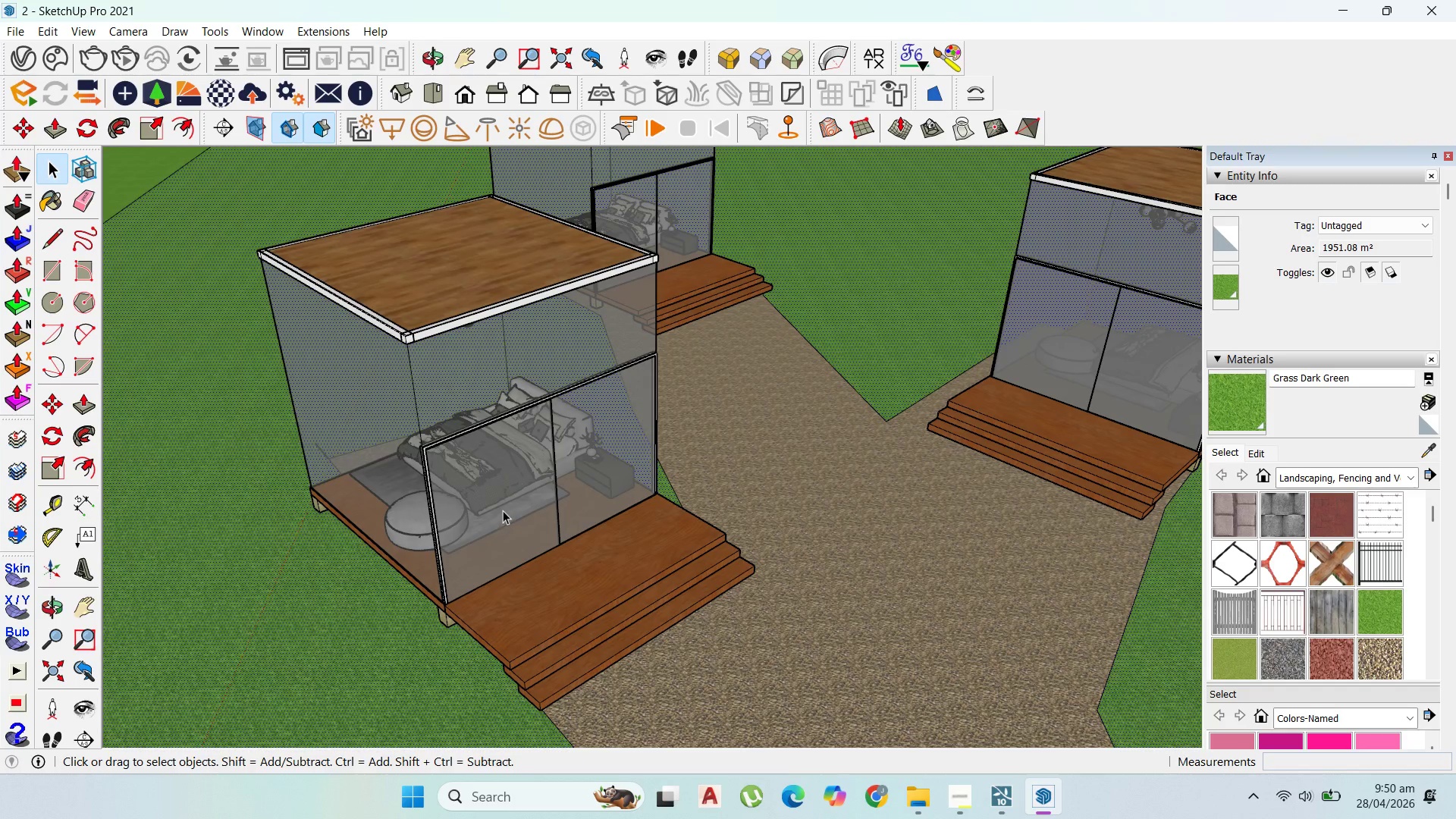 
double_click([505, 510])
 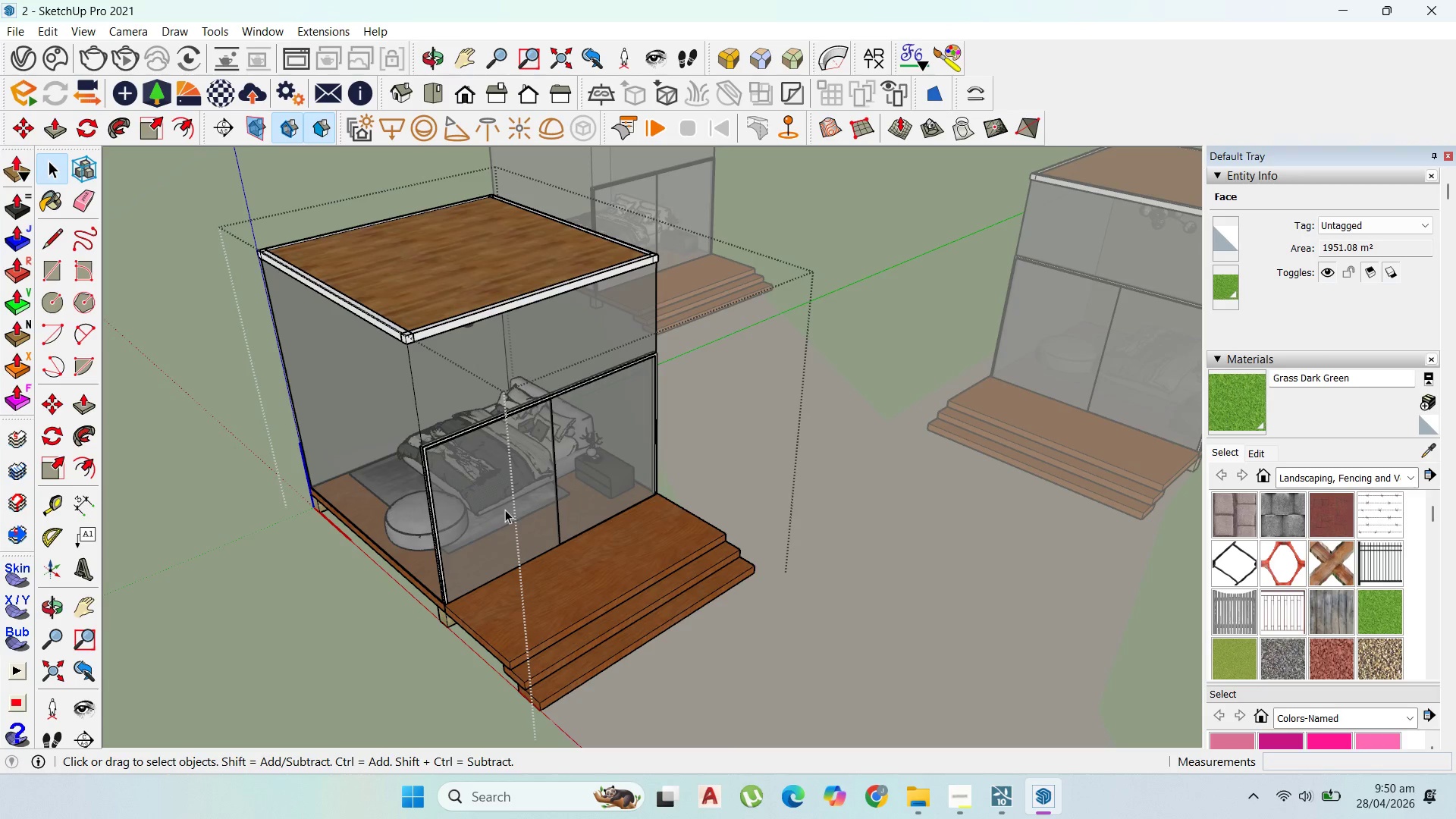 
scroll: coordinate [572, 559], scroll_direction: up, amount: 23.0
 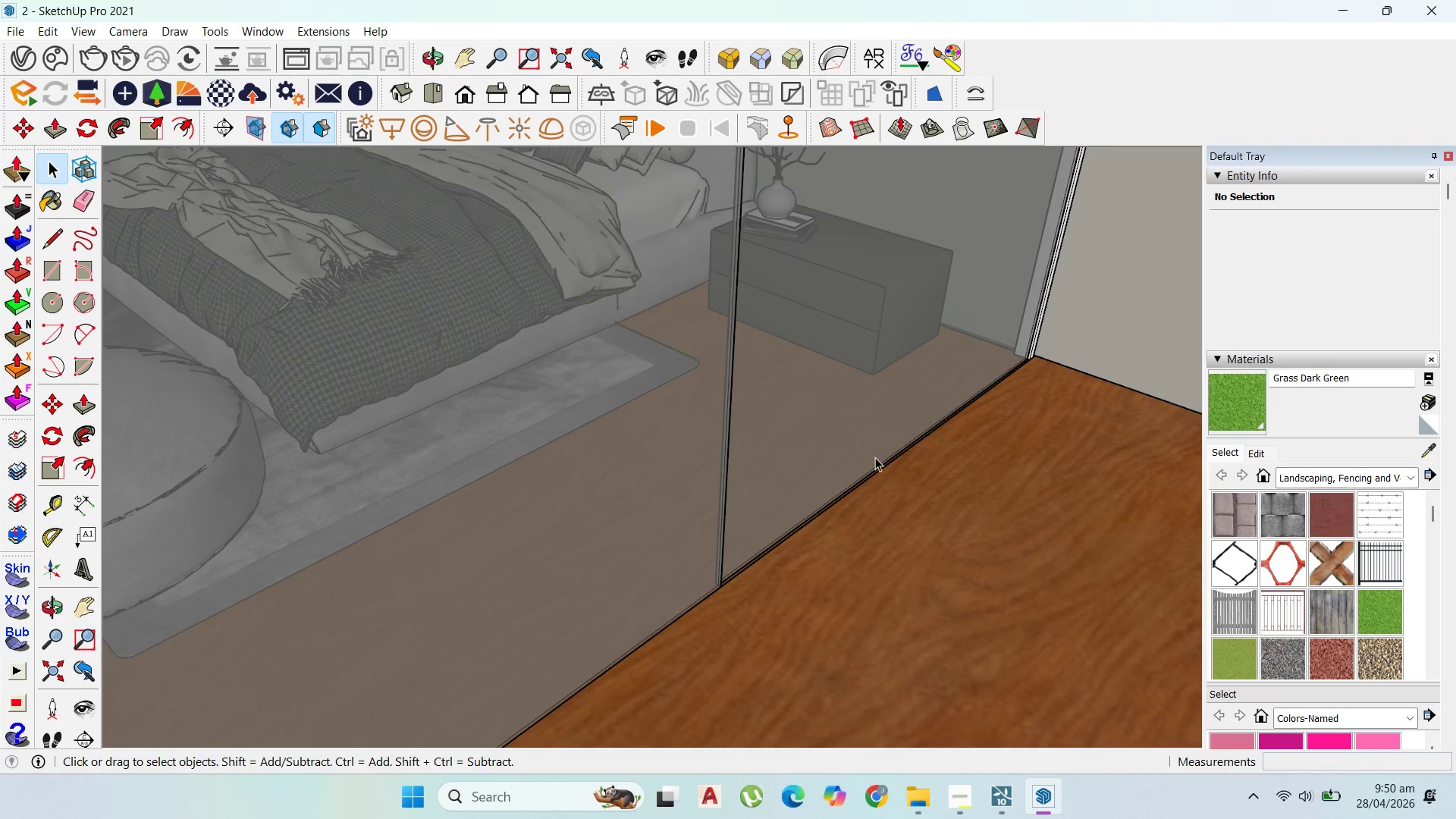 
double_click([875, 457])
 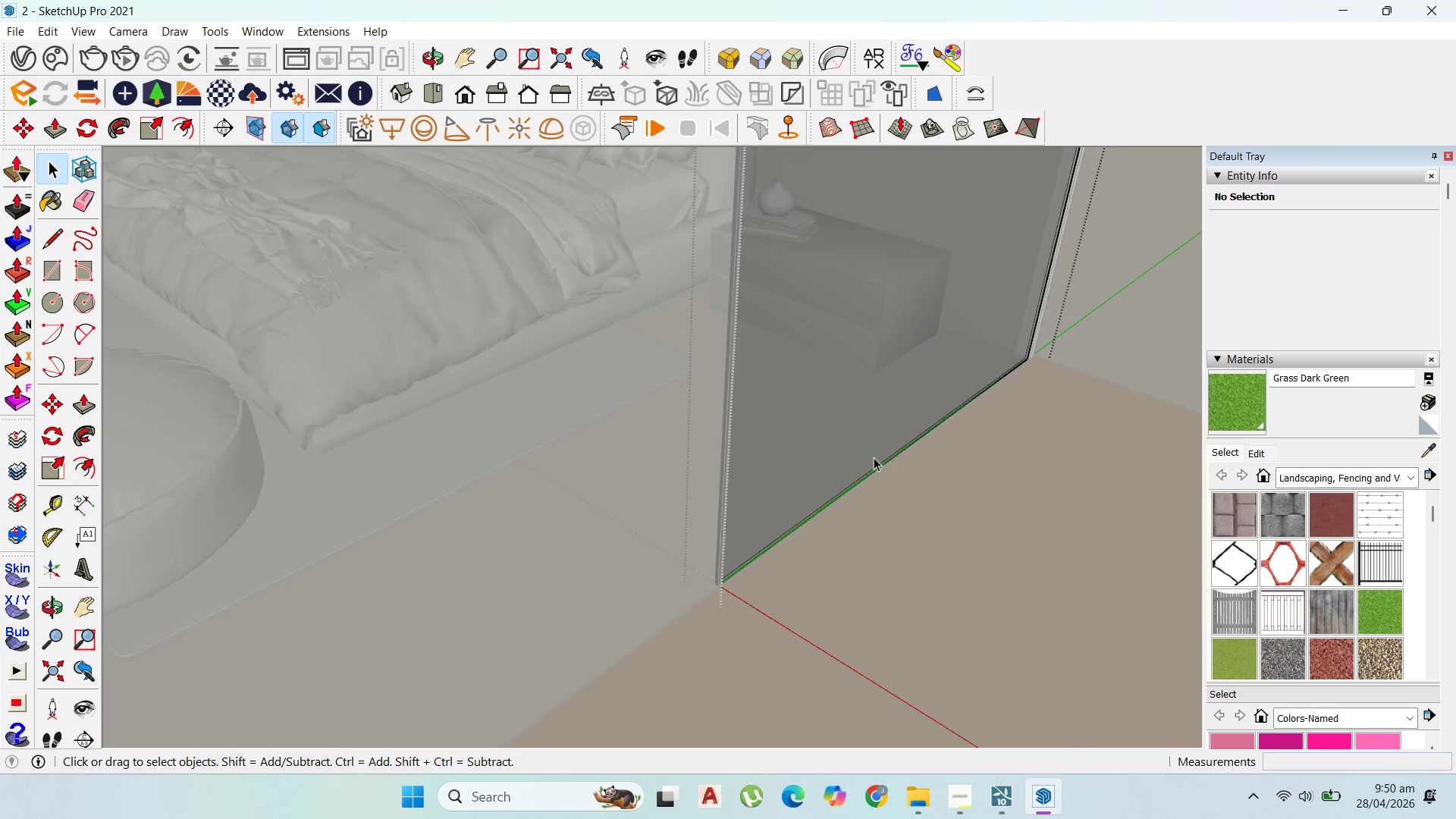 
key(Escape)
 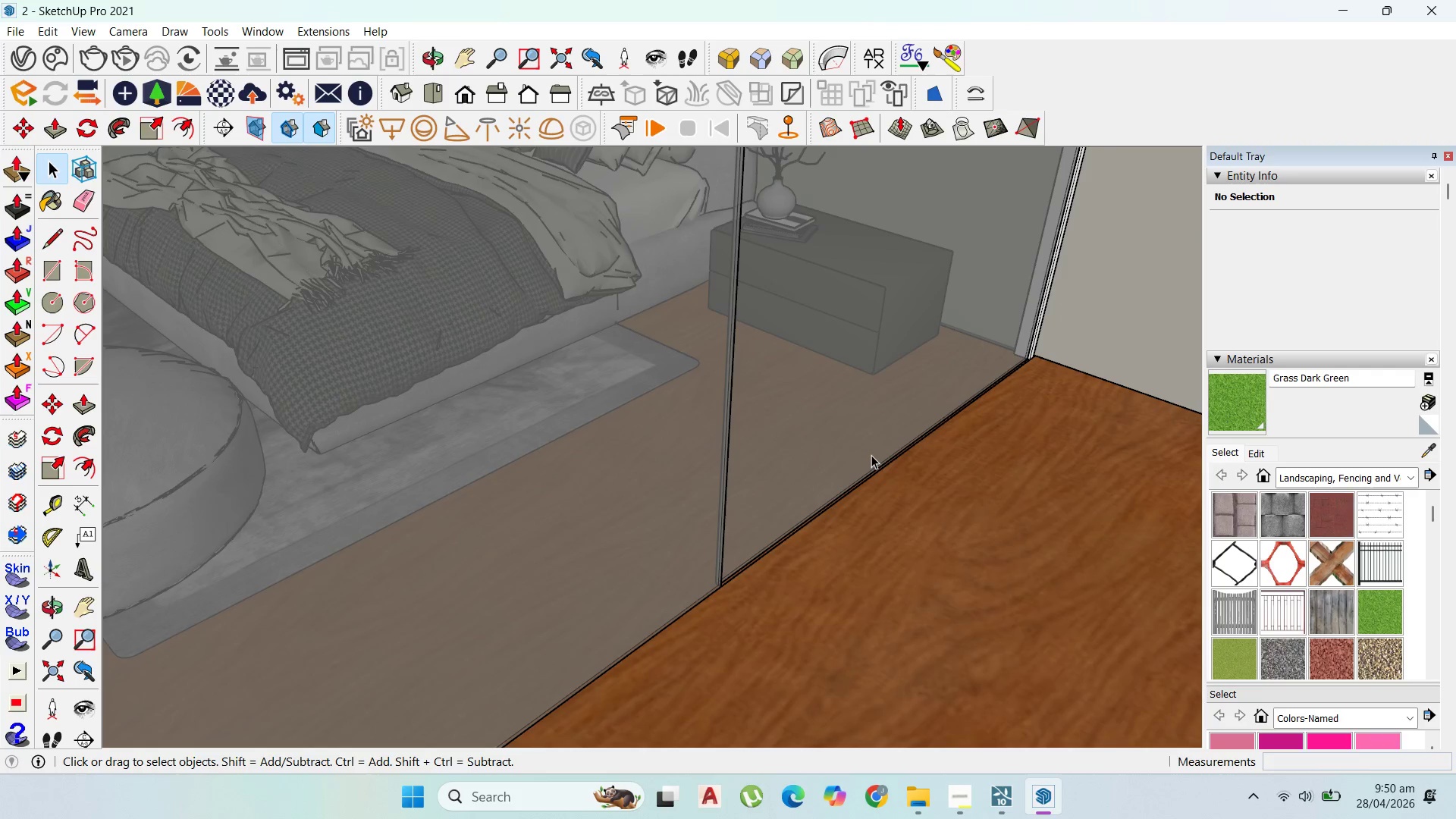 
left_click([871, 455])
 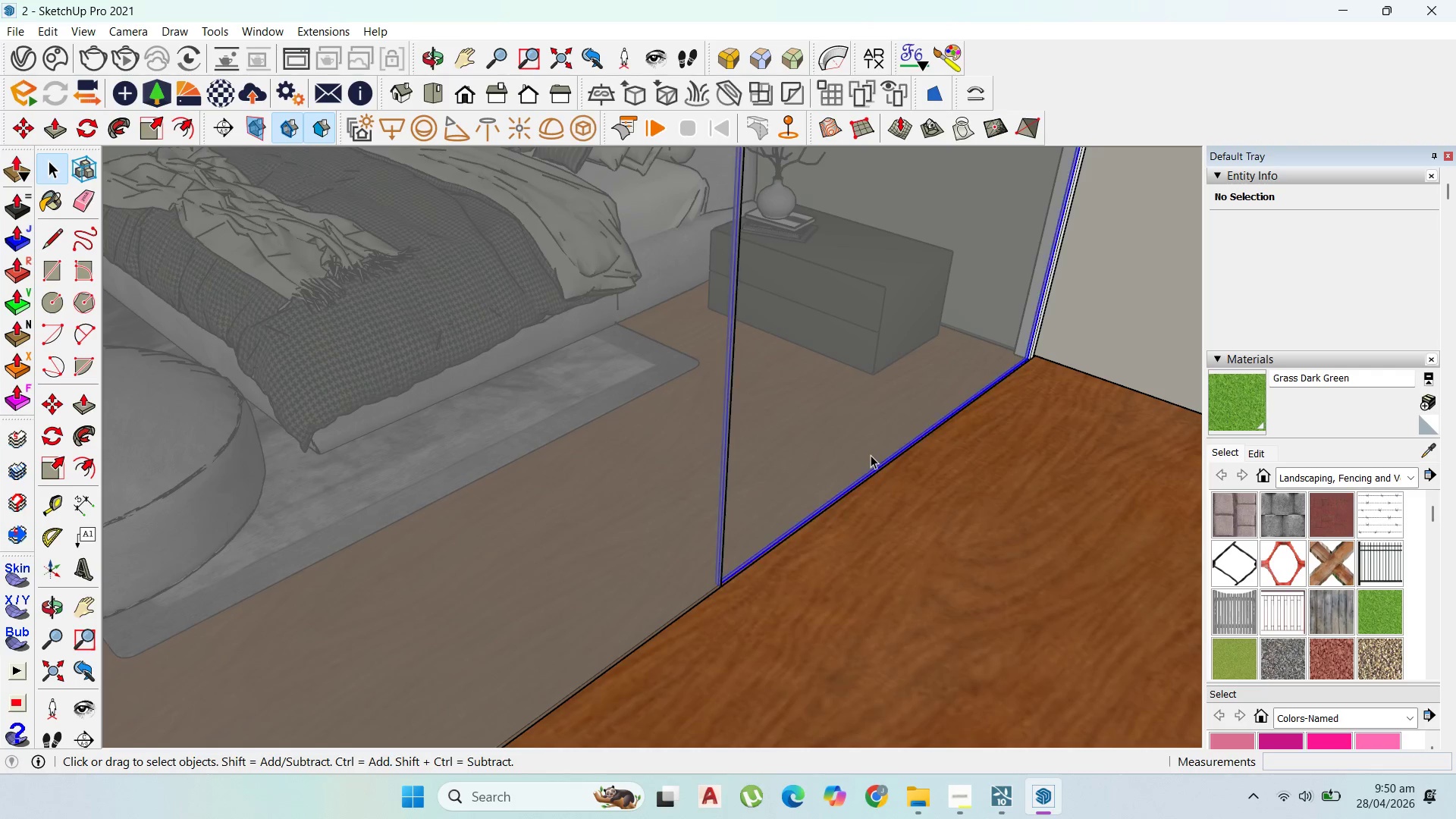 
scroll: coordinate [874, 471], scroll_direction: up, amount: 3.0
 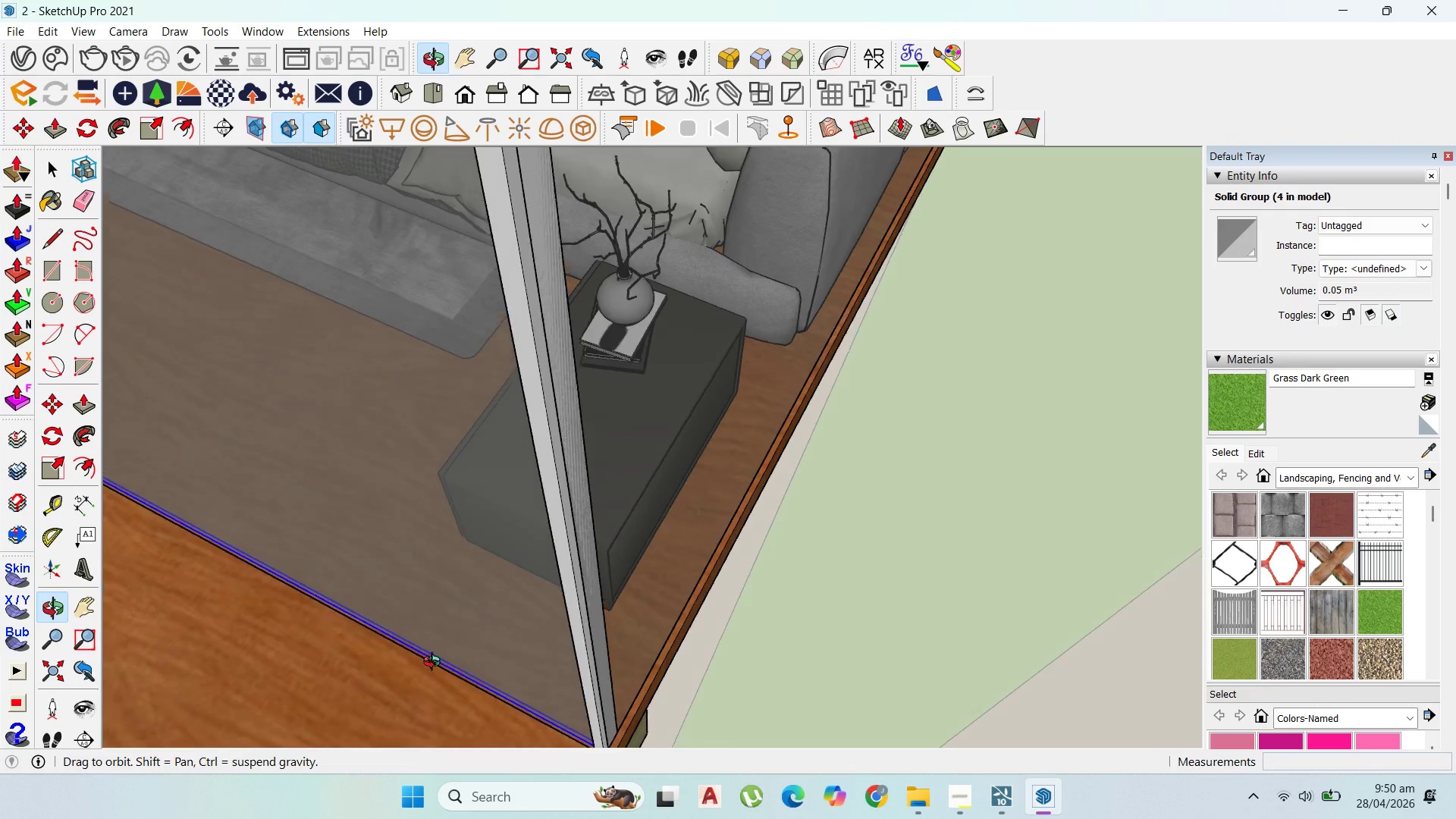 
key(M)
 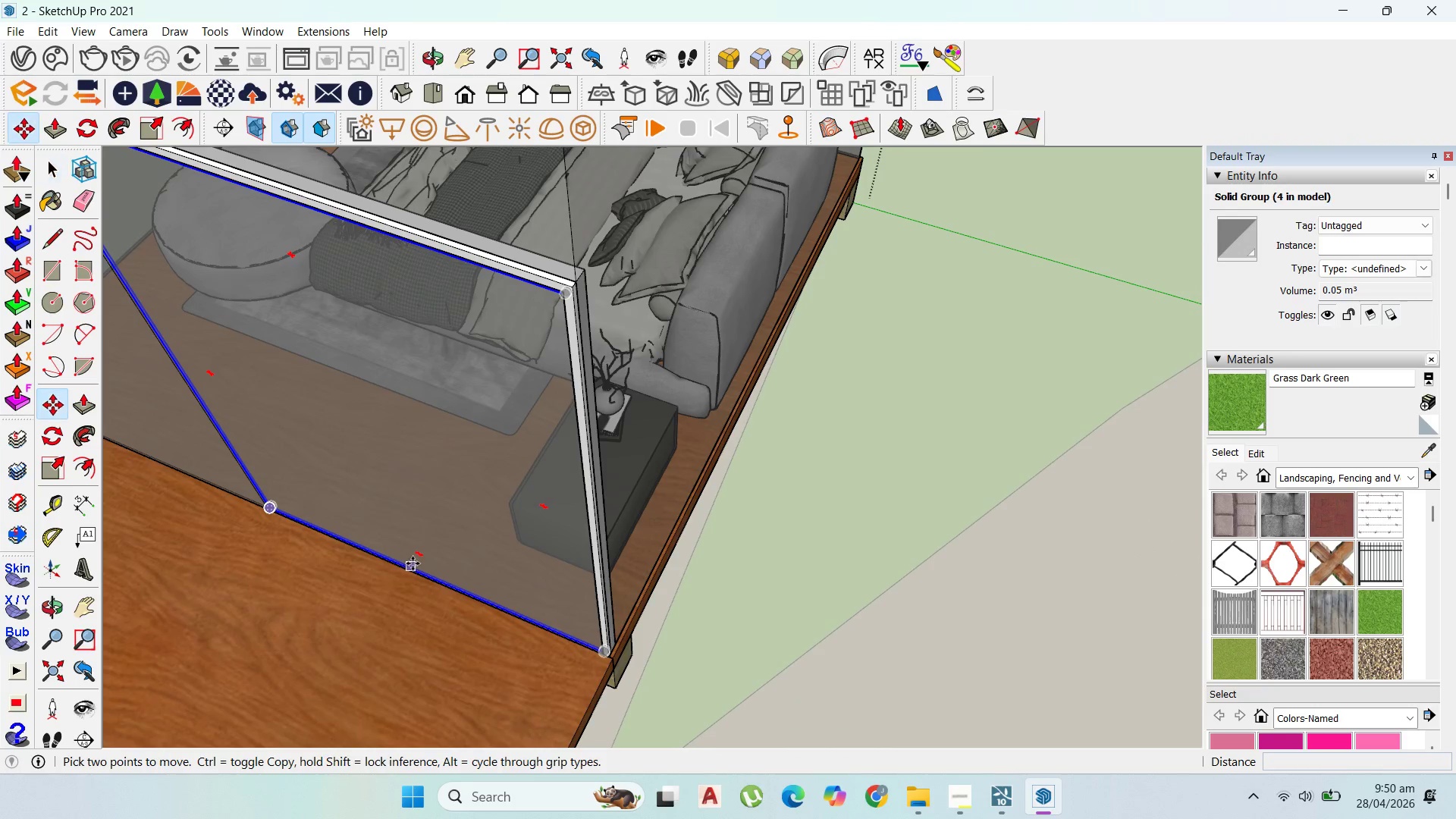 
scroll: coordinate [576, 565], scroll_direction: down, amount: 9.0
 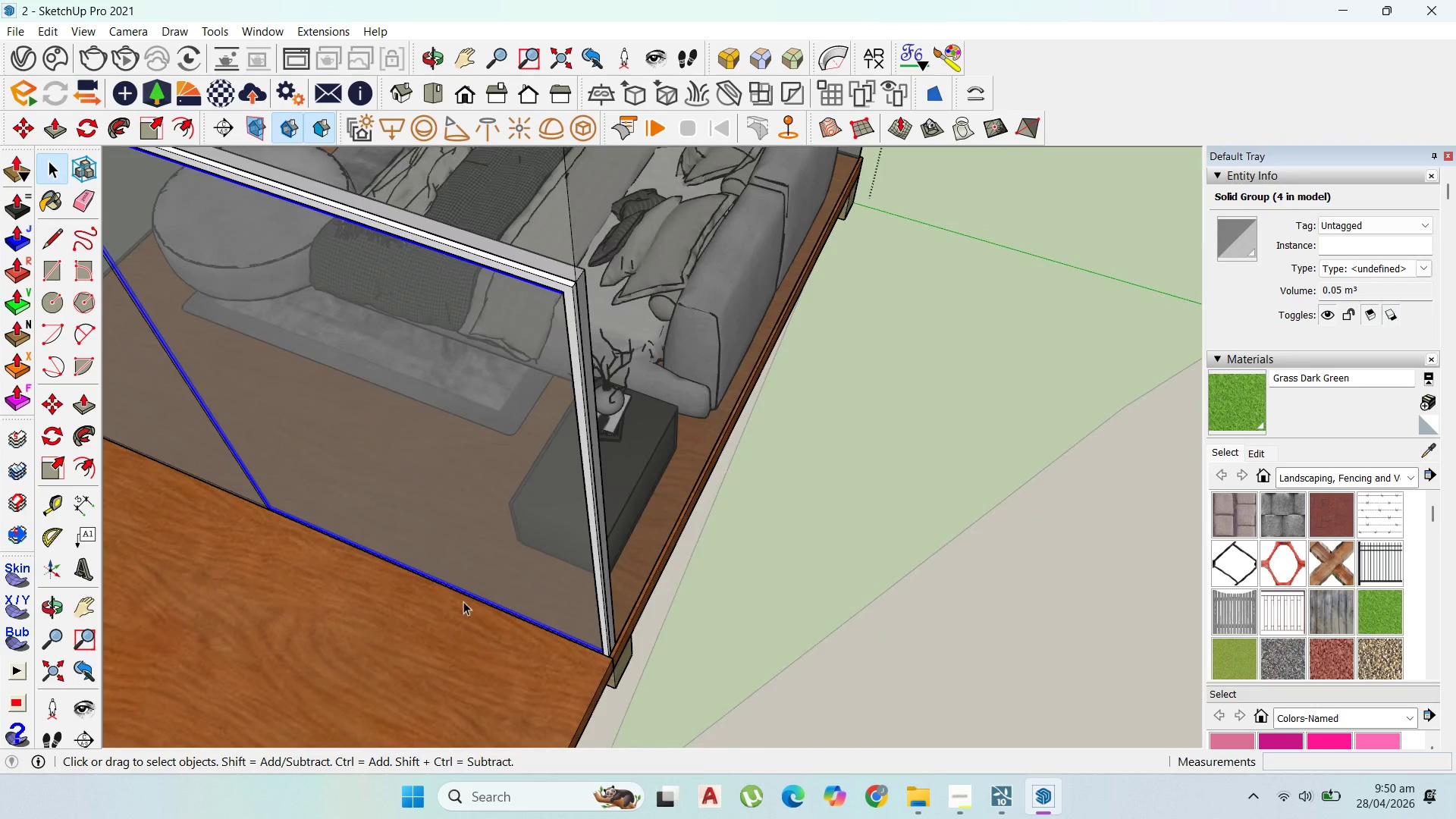 
left_click([413, 563])
 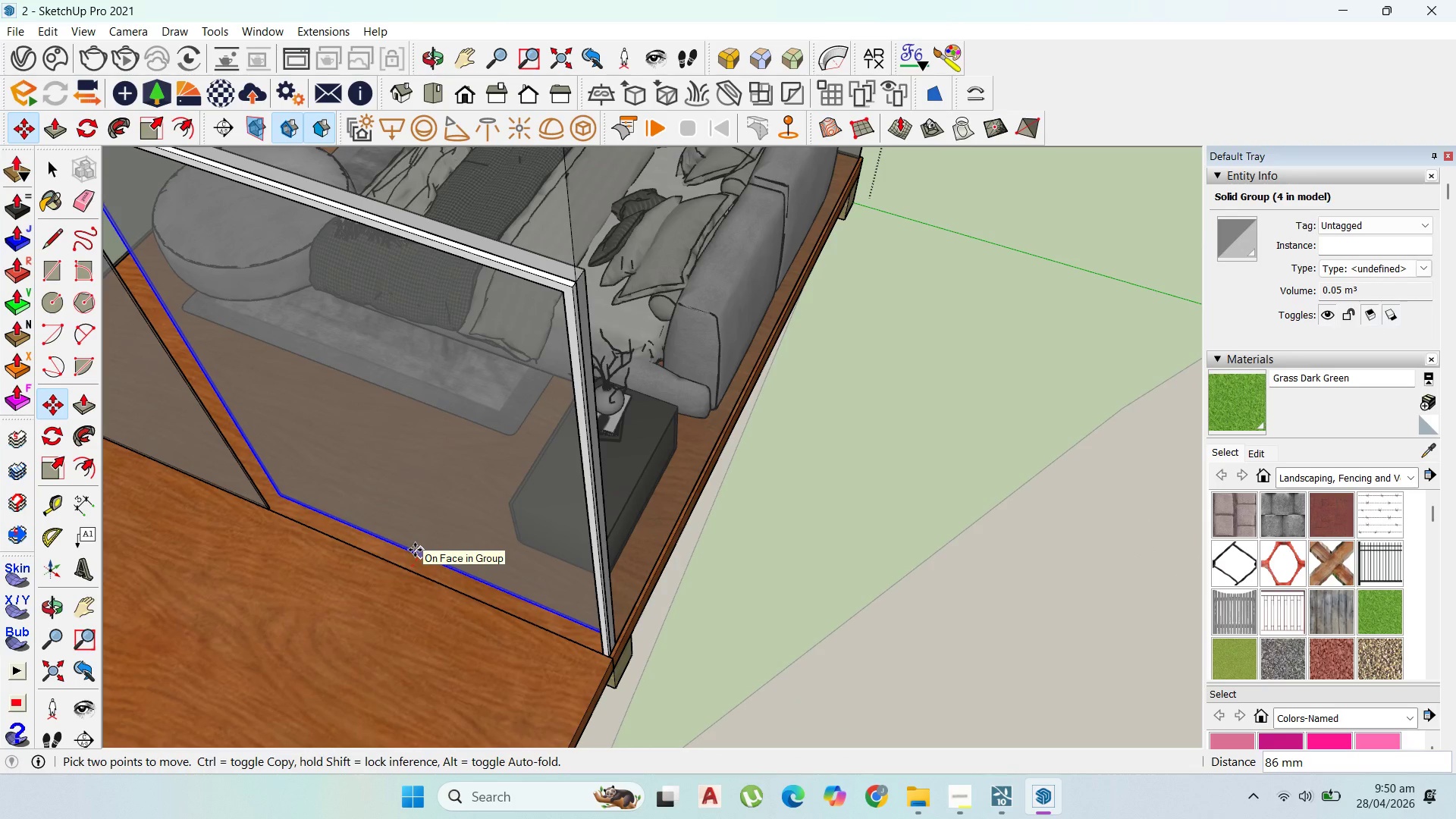 
key(1)
 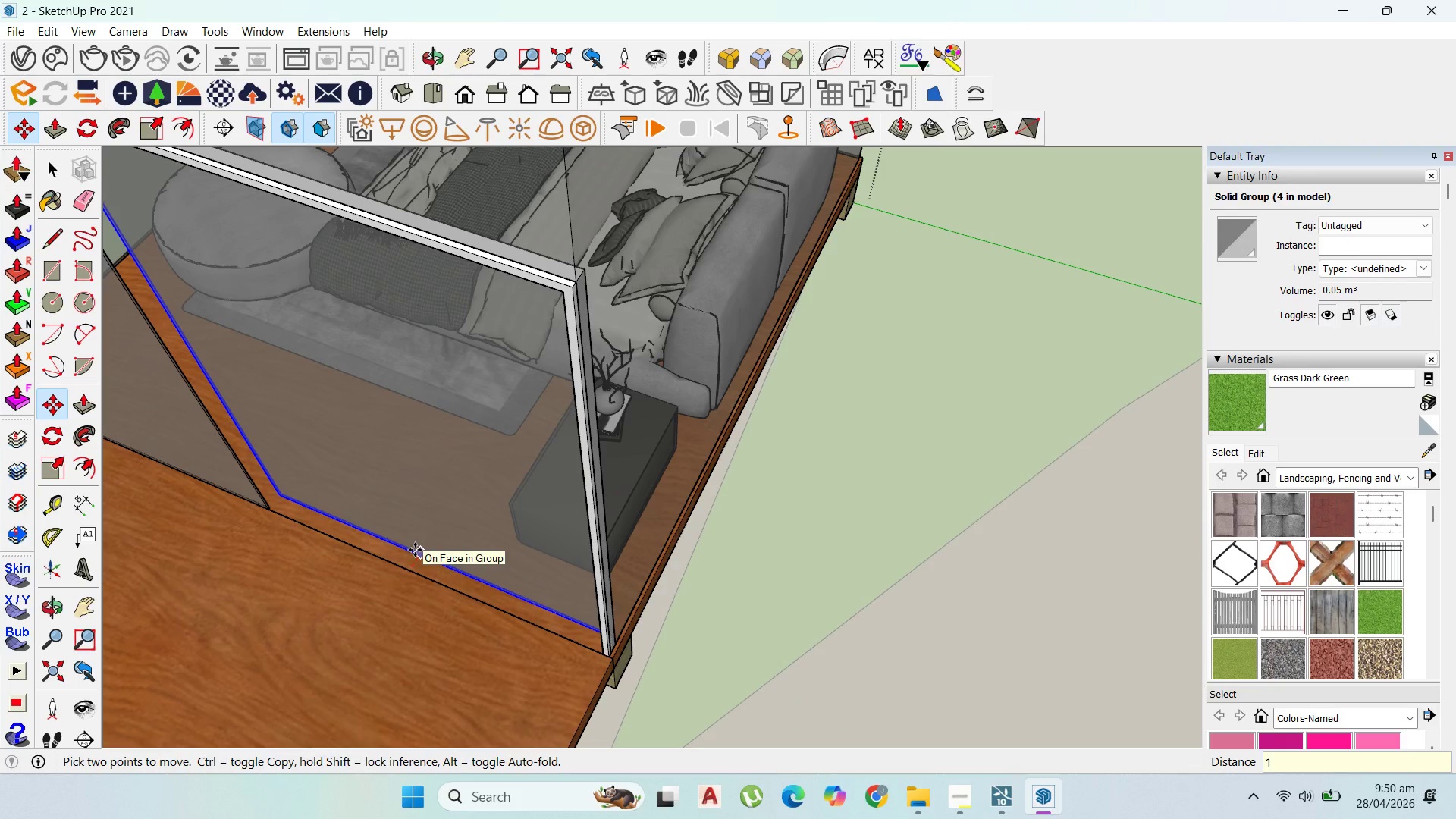 
key(F11)
 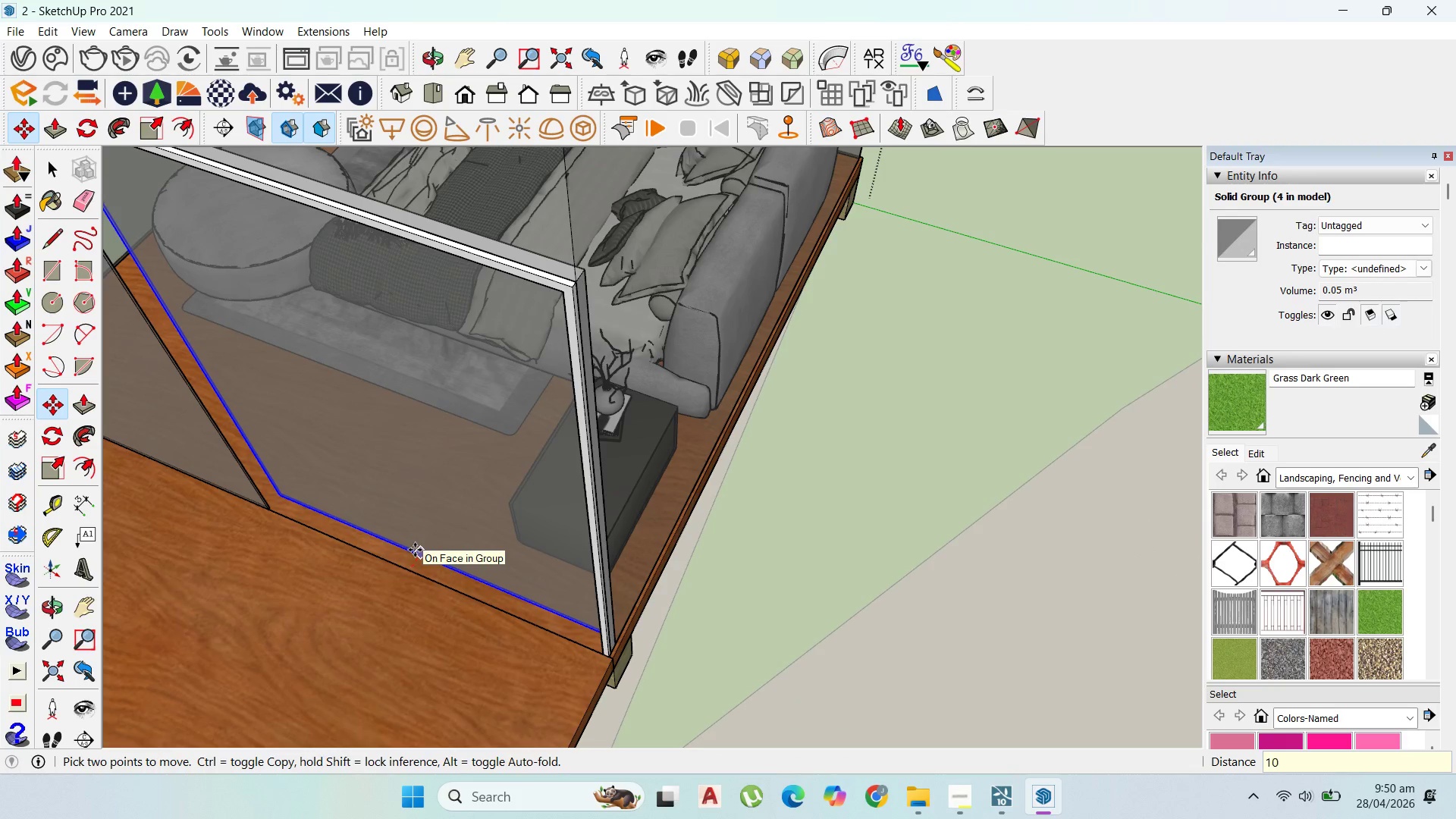 
key(0)
 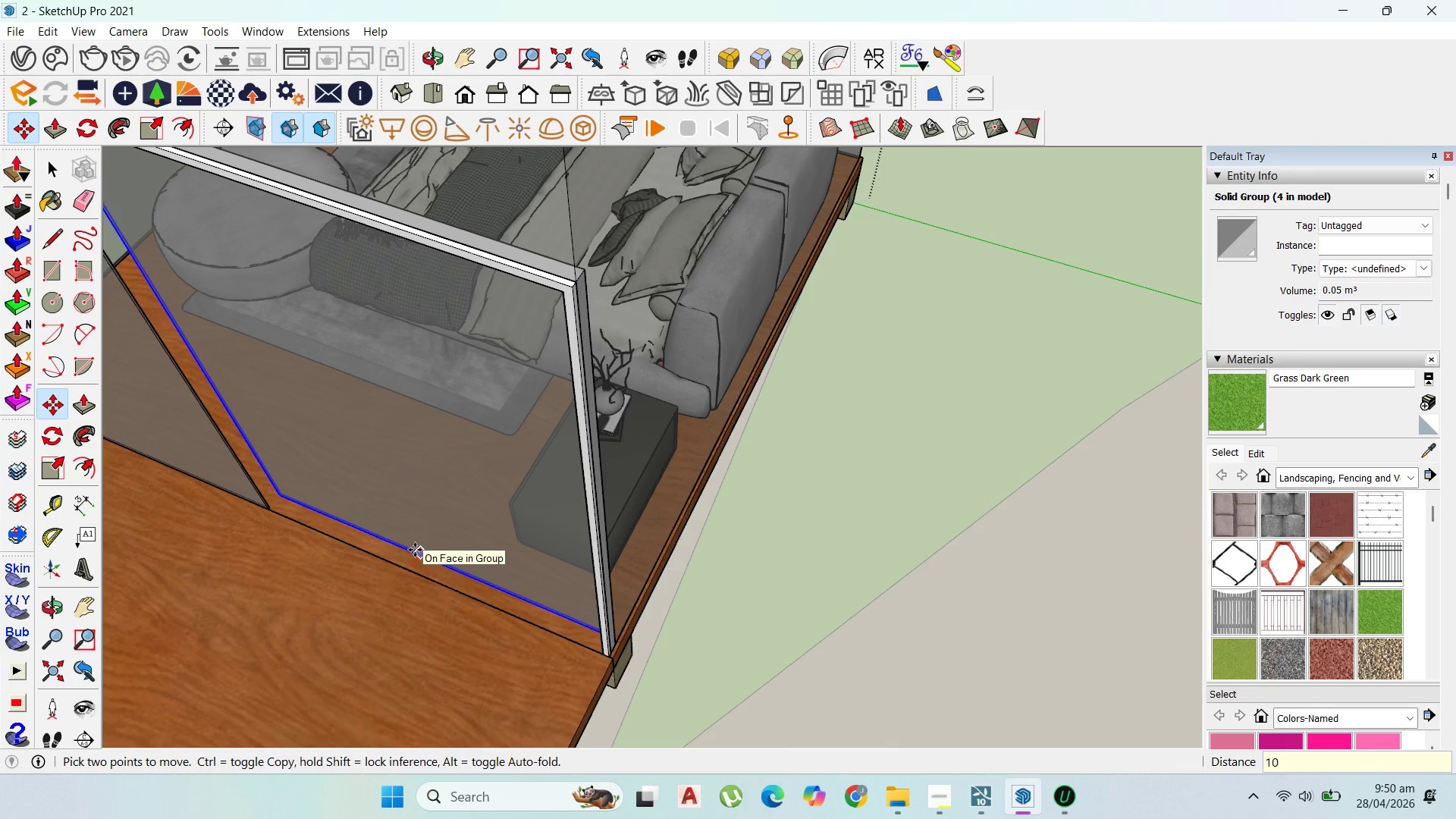 
key(Enter)
 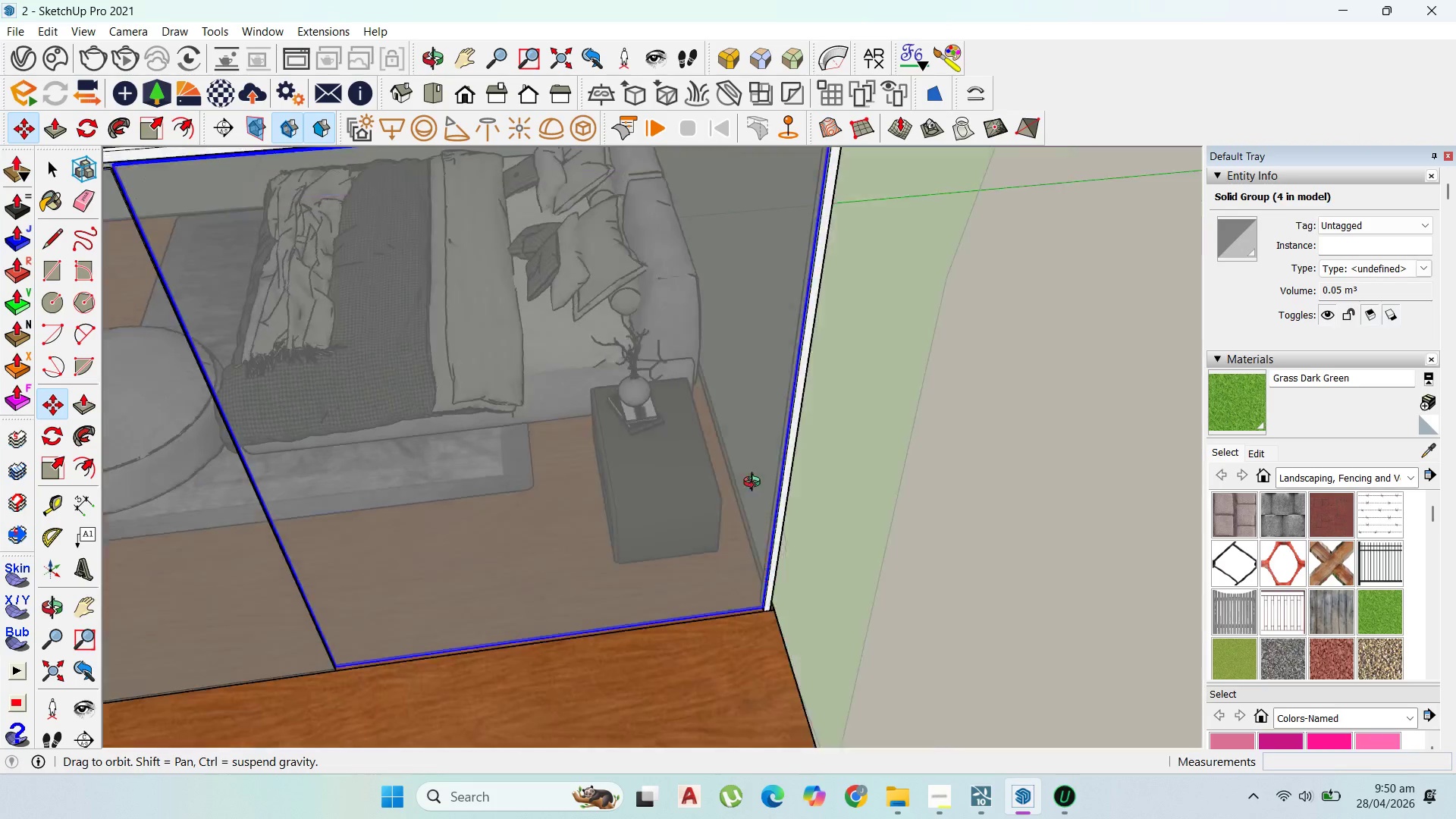 
scroll: coordinate [907, 371], scroll_direction: down, amount: 7.0
 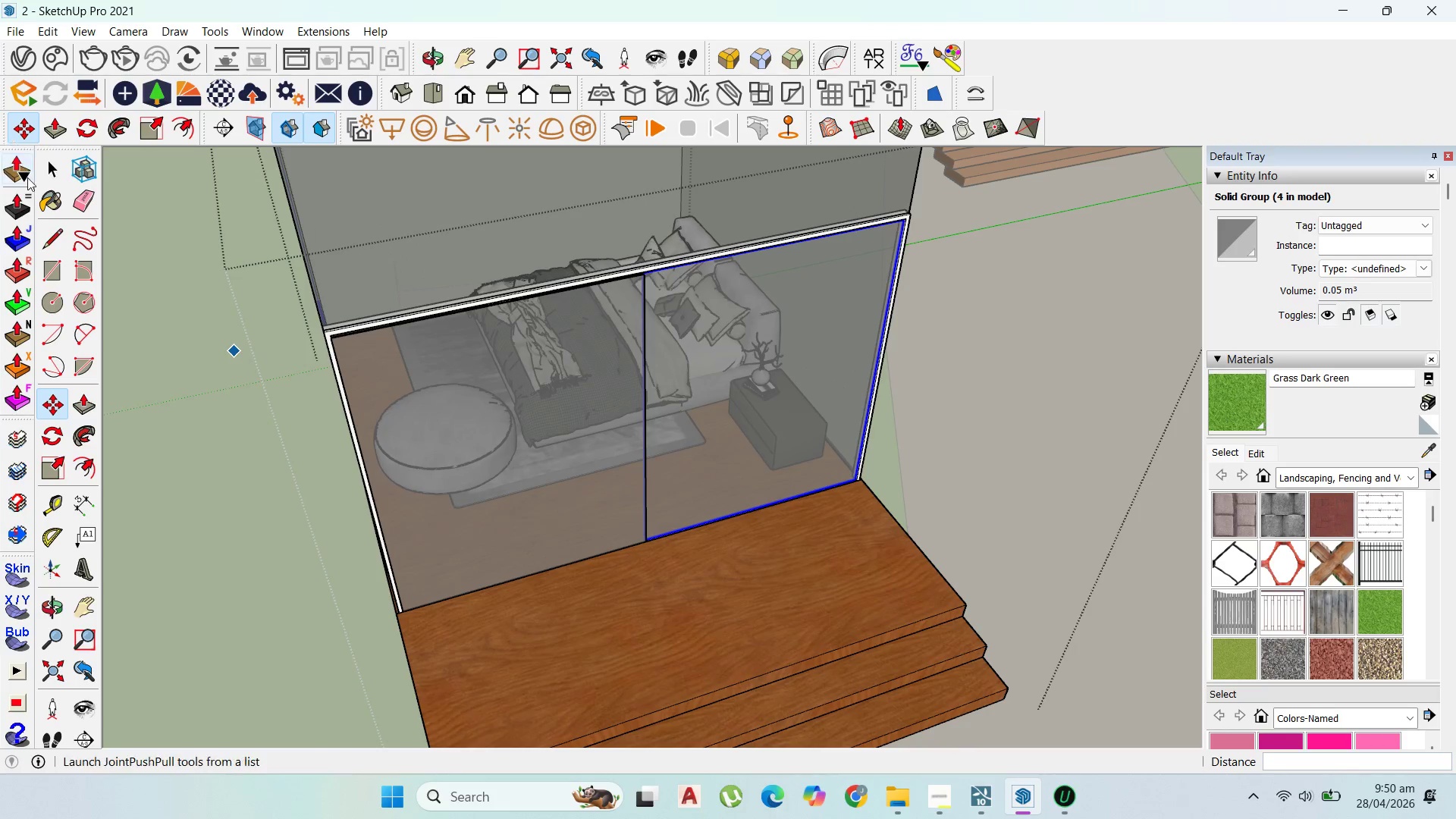 
left_click([51, 159])
 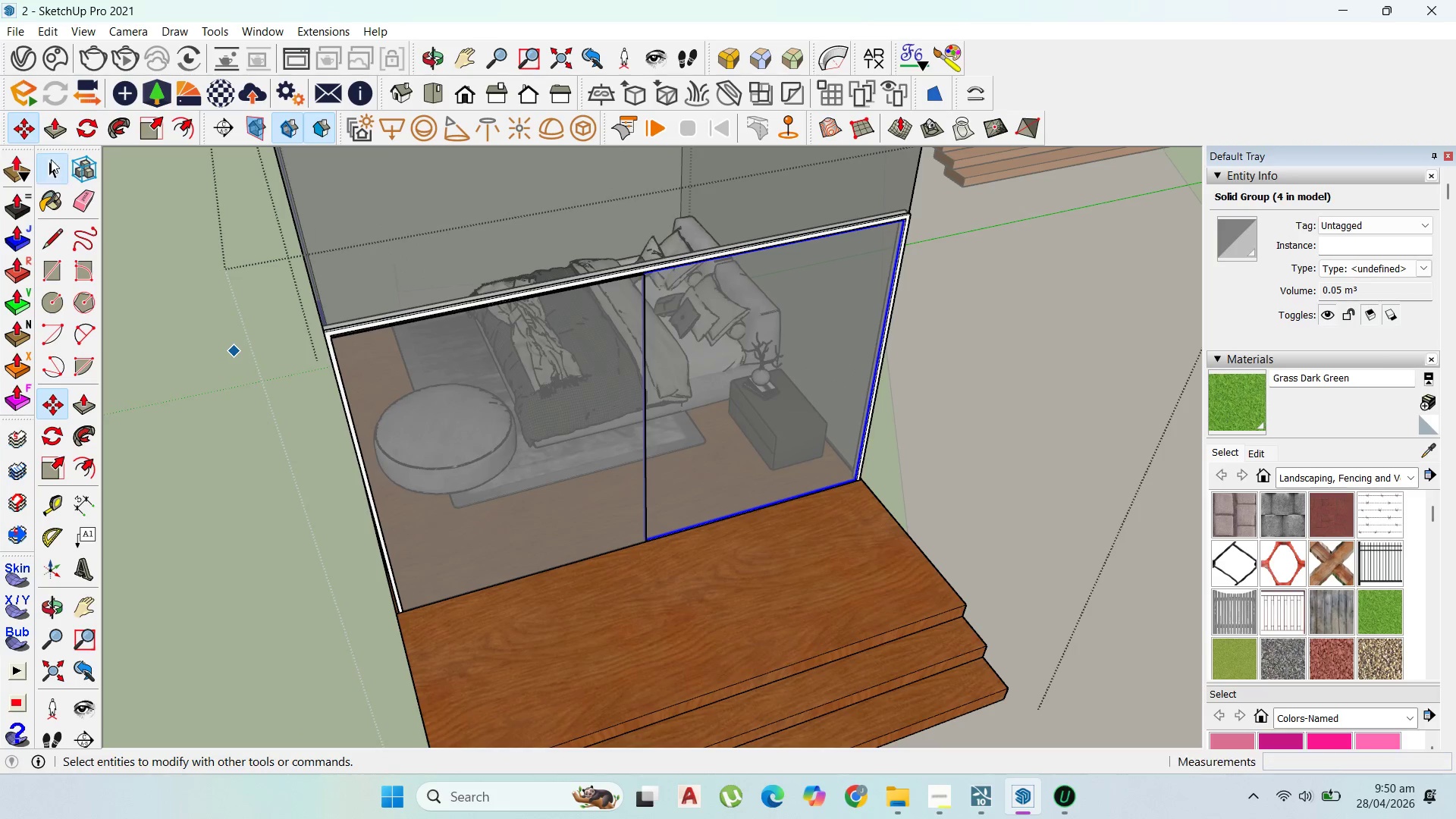 
key(Escape)
 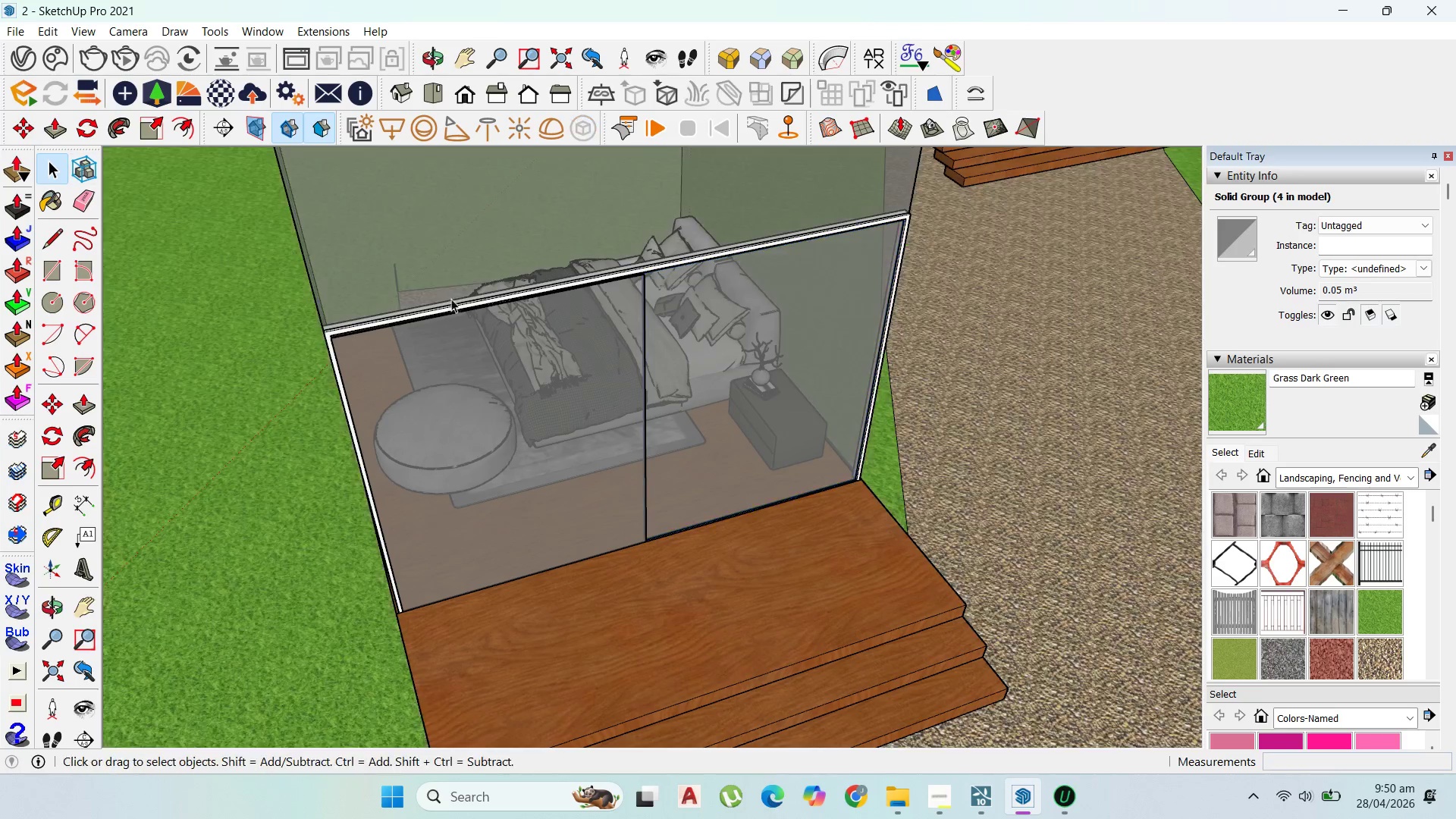 
key(Escape)
 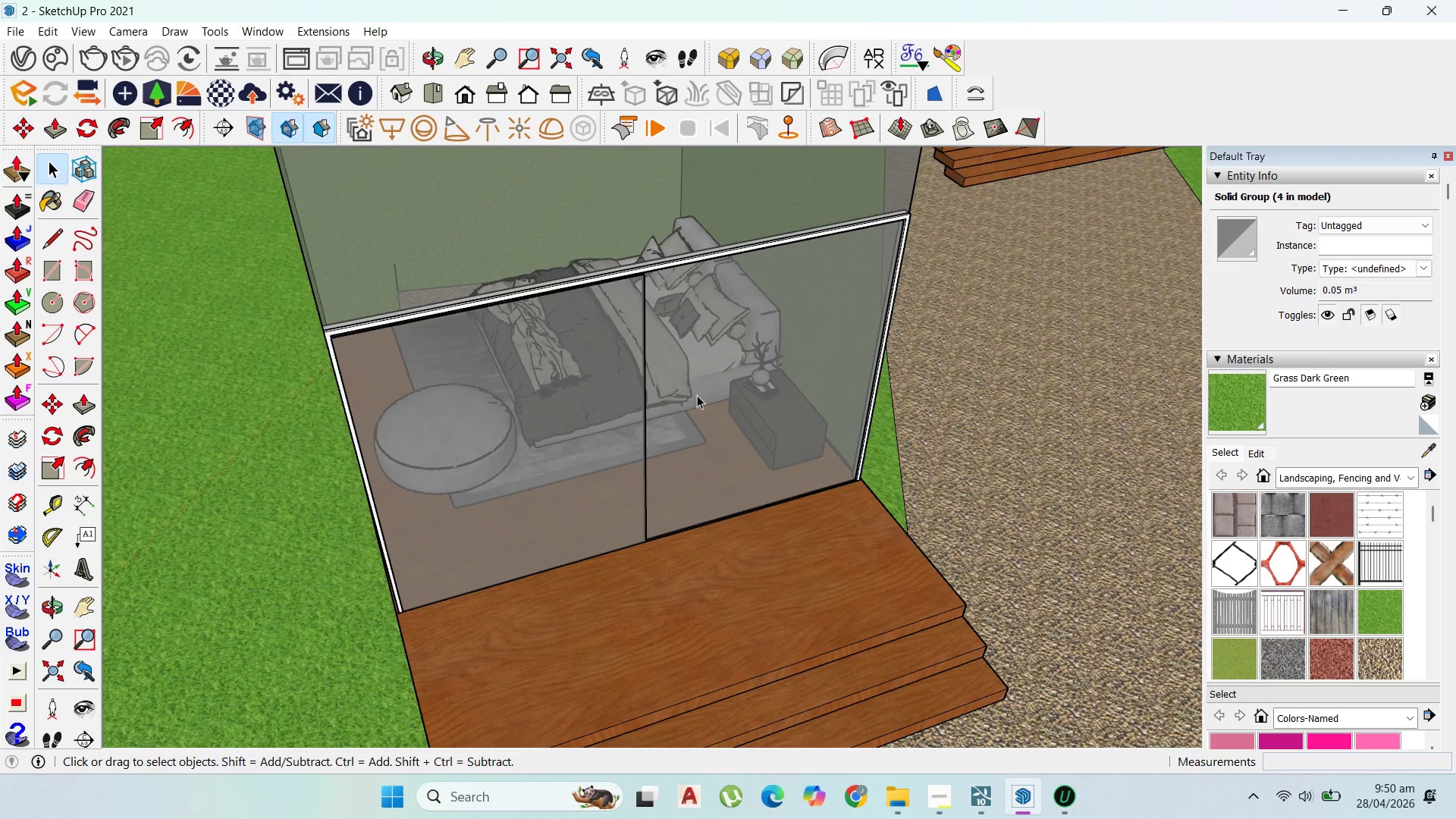 
key(Escape)
 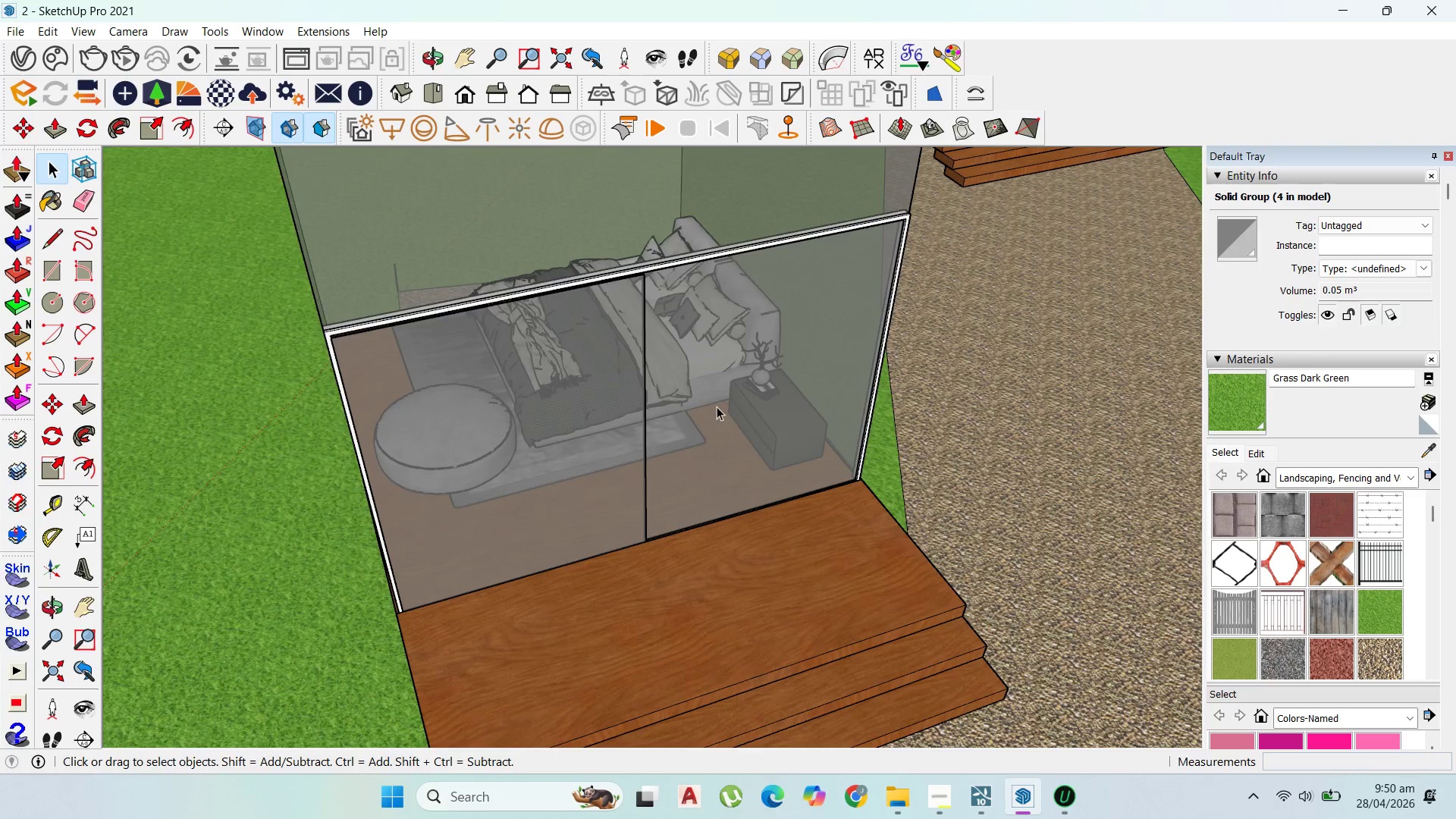 
scroll: coordinate [845, 416], scroll_direction: down, amount: 4.0
 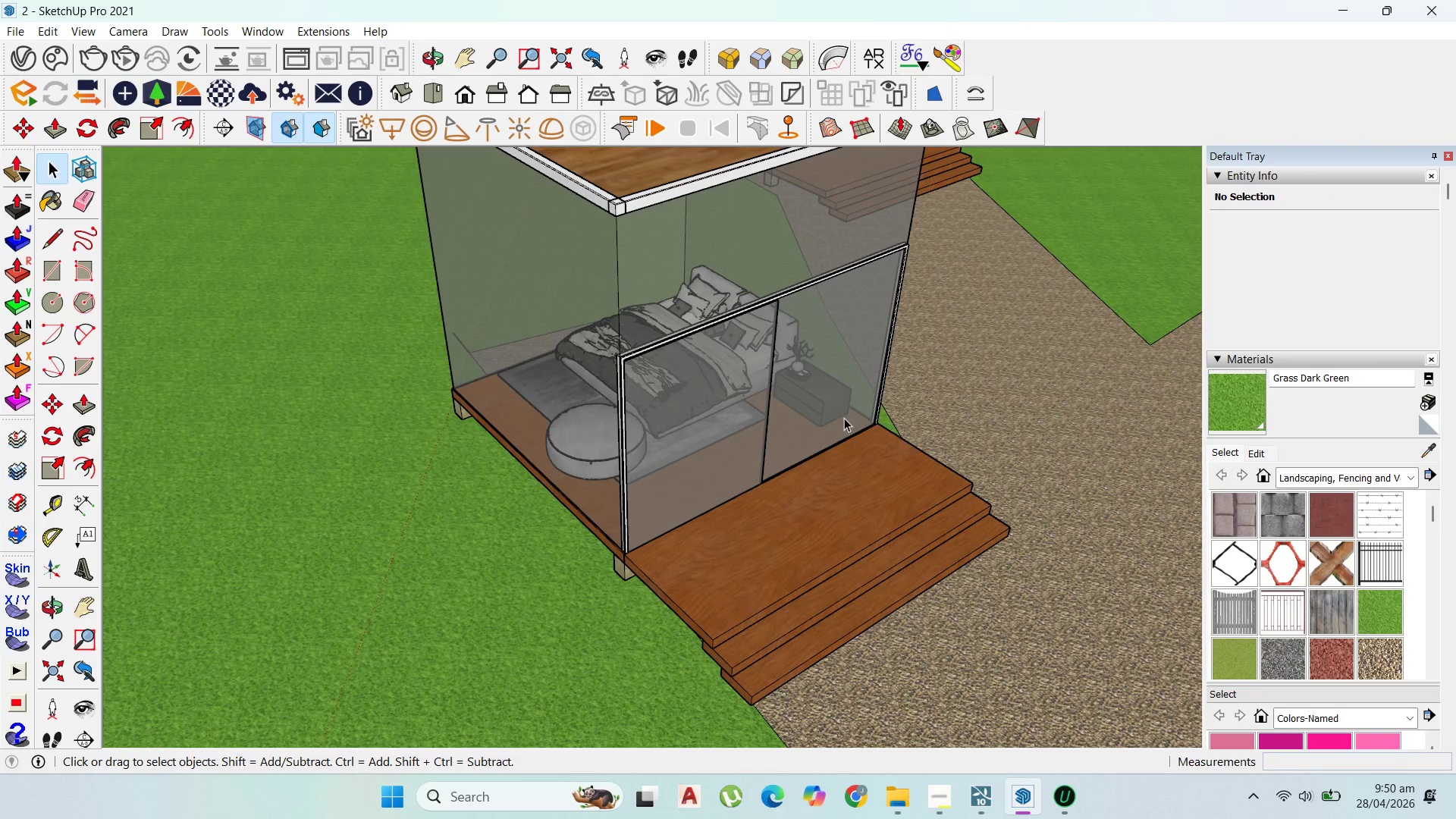 
key(Control+S)
 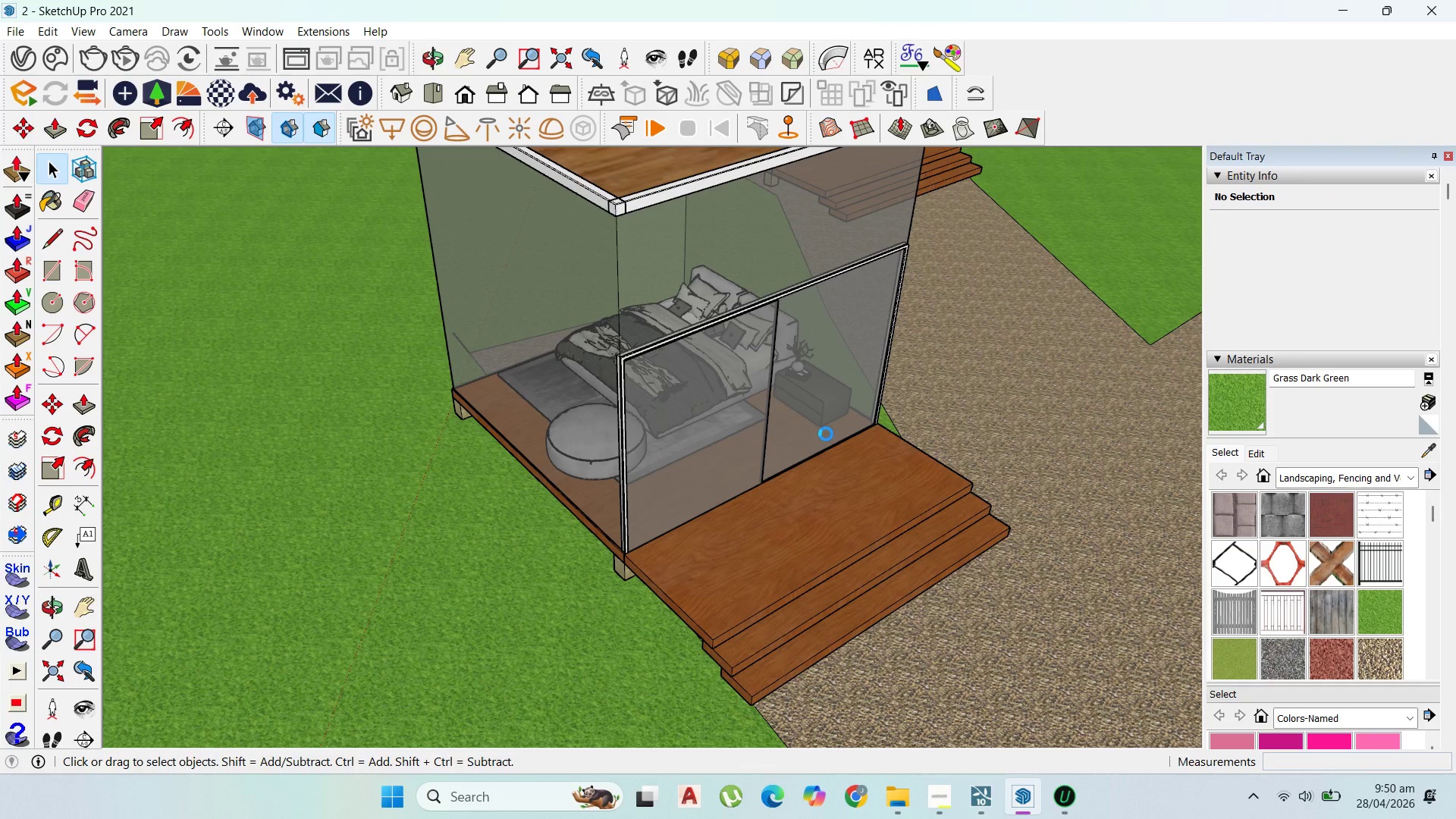 
wait(9.2)
 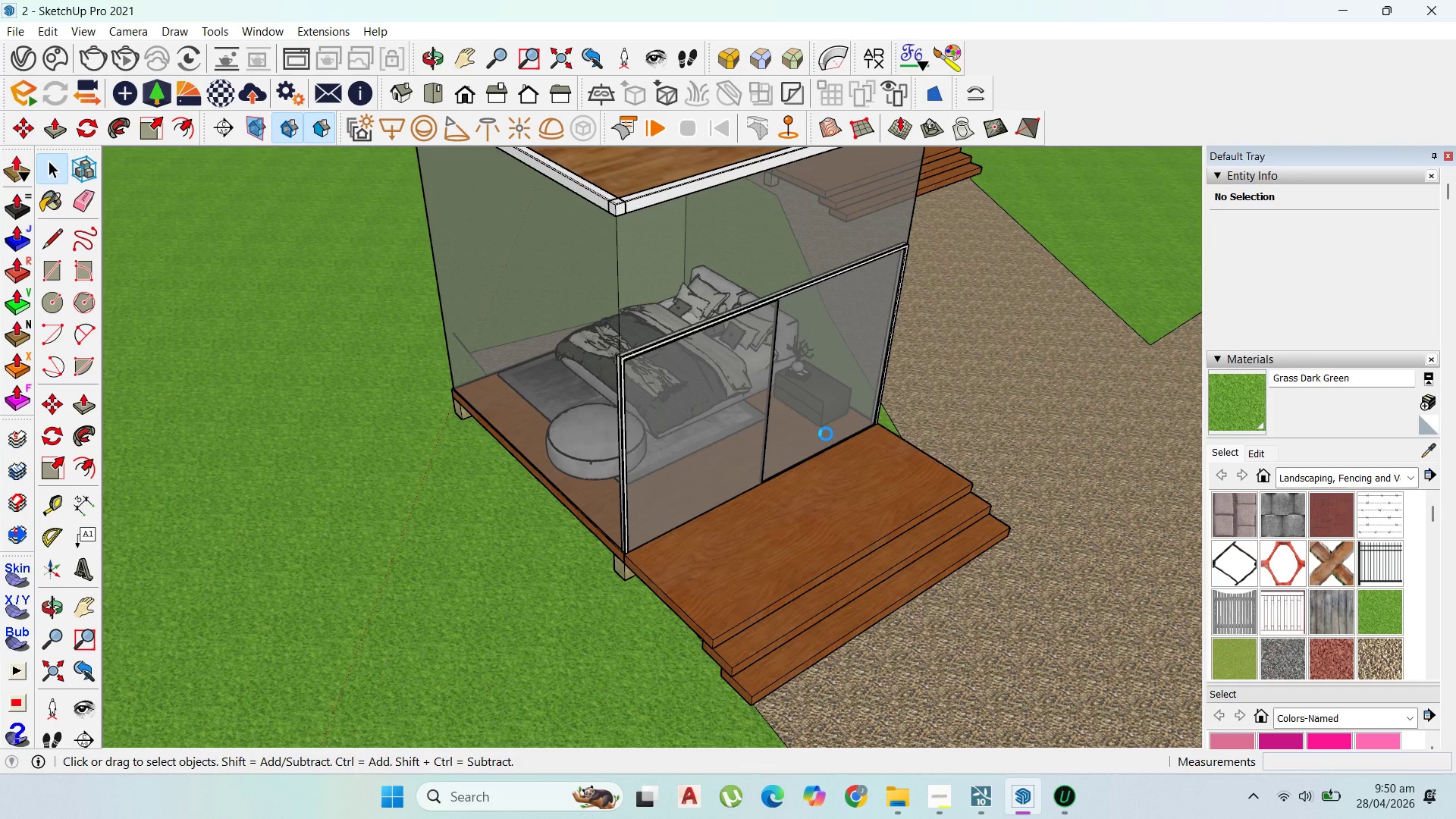 
left_click_drag(start_coordinate=[799, 455], to_coordinate=[17, 35])
 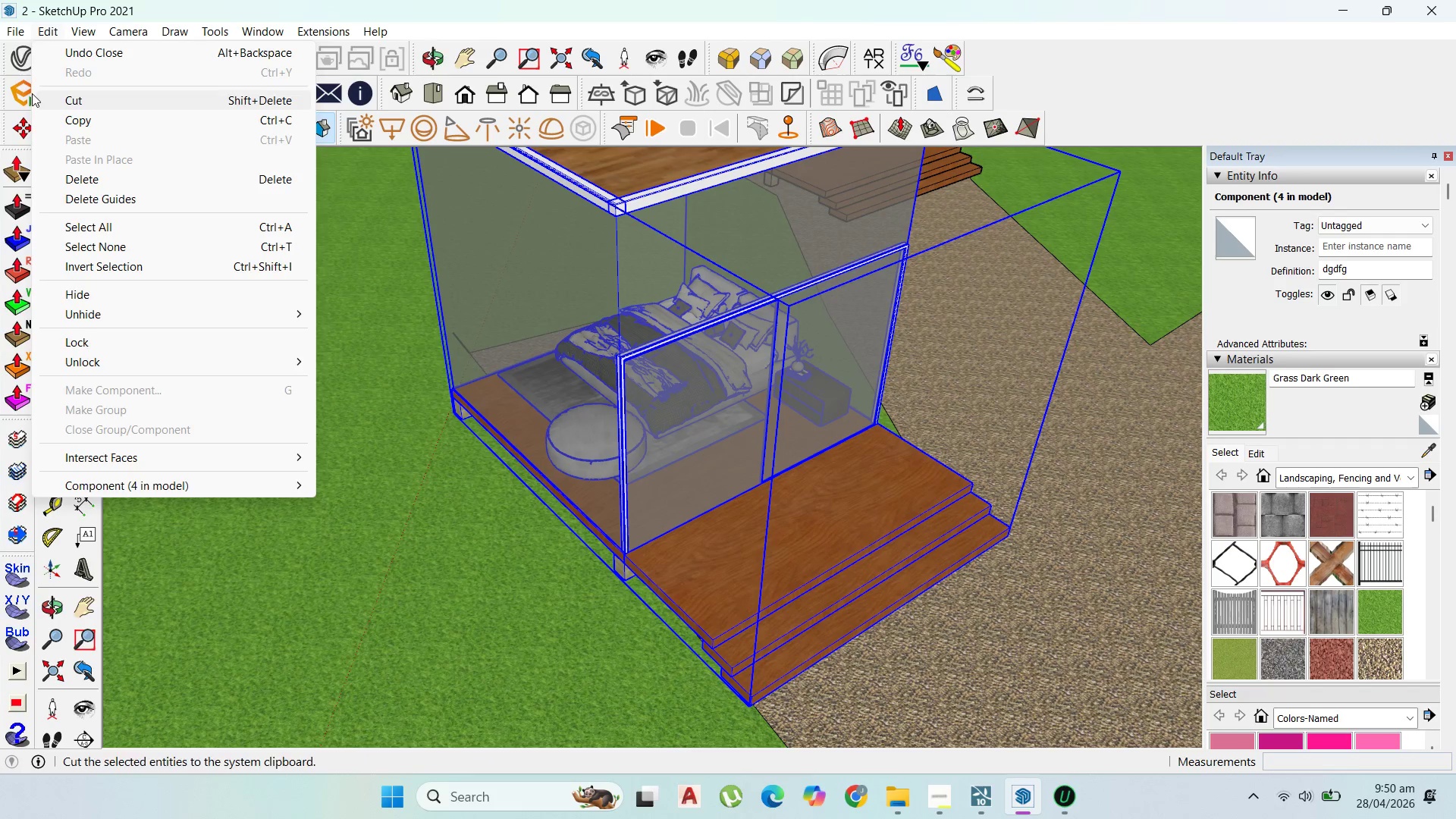 
left_click([17, 35])
 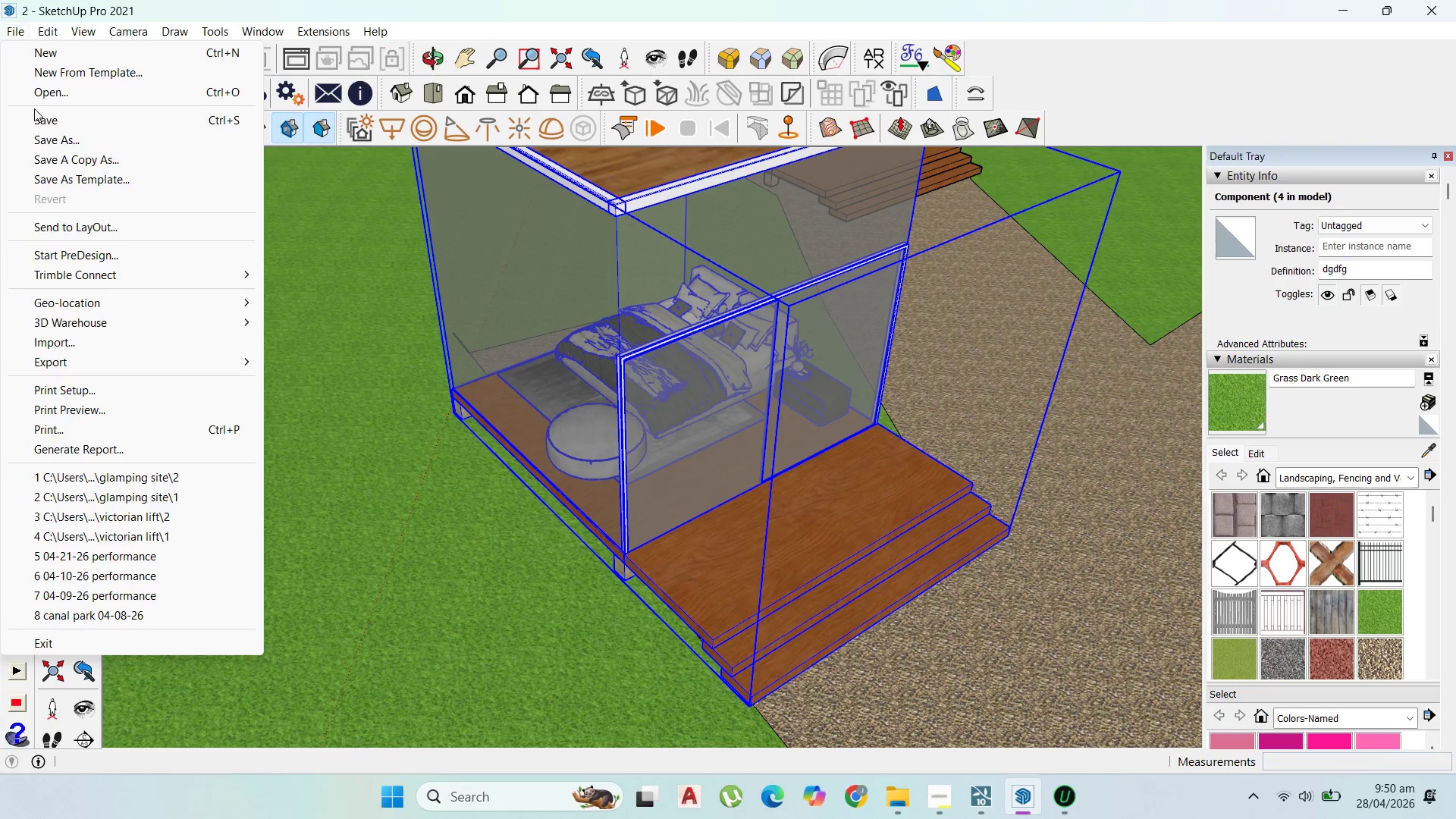 
left_click([49, 133])
 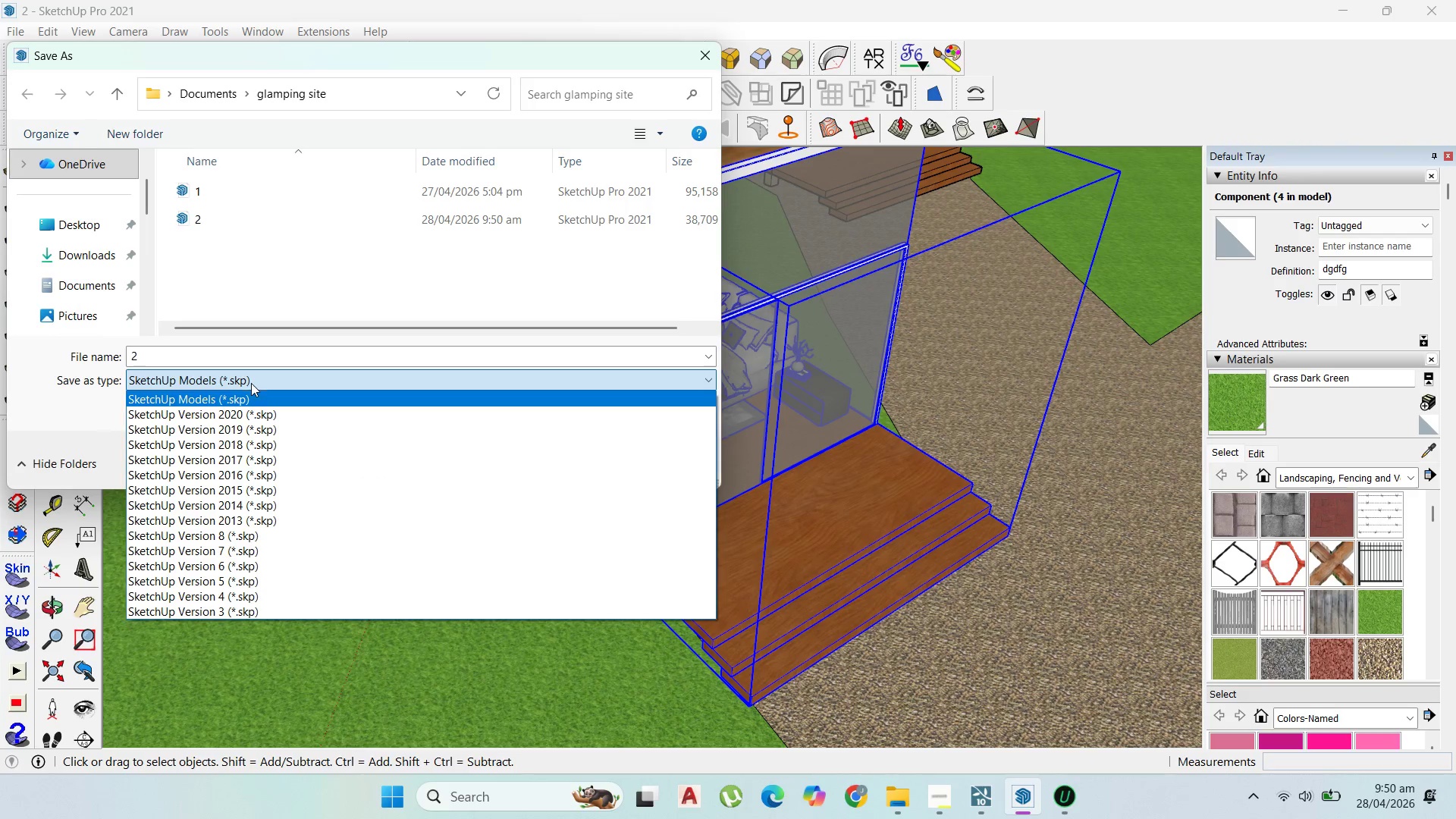 
left_click([259, 436])
 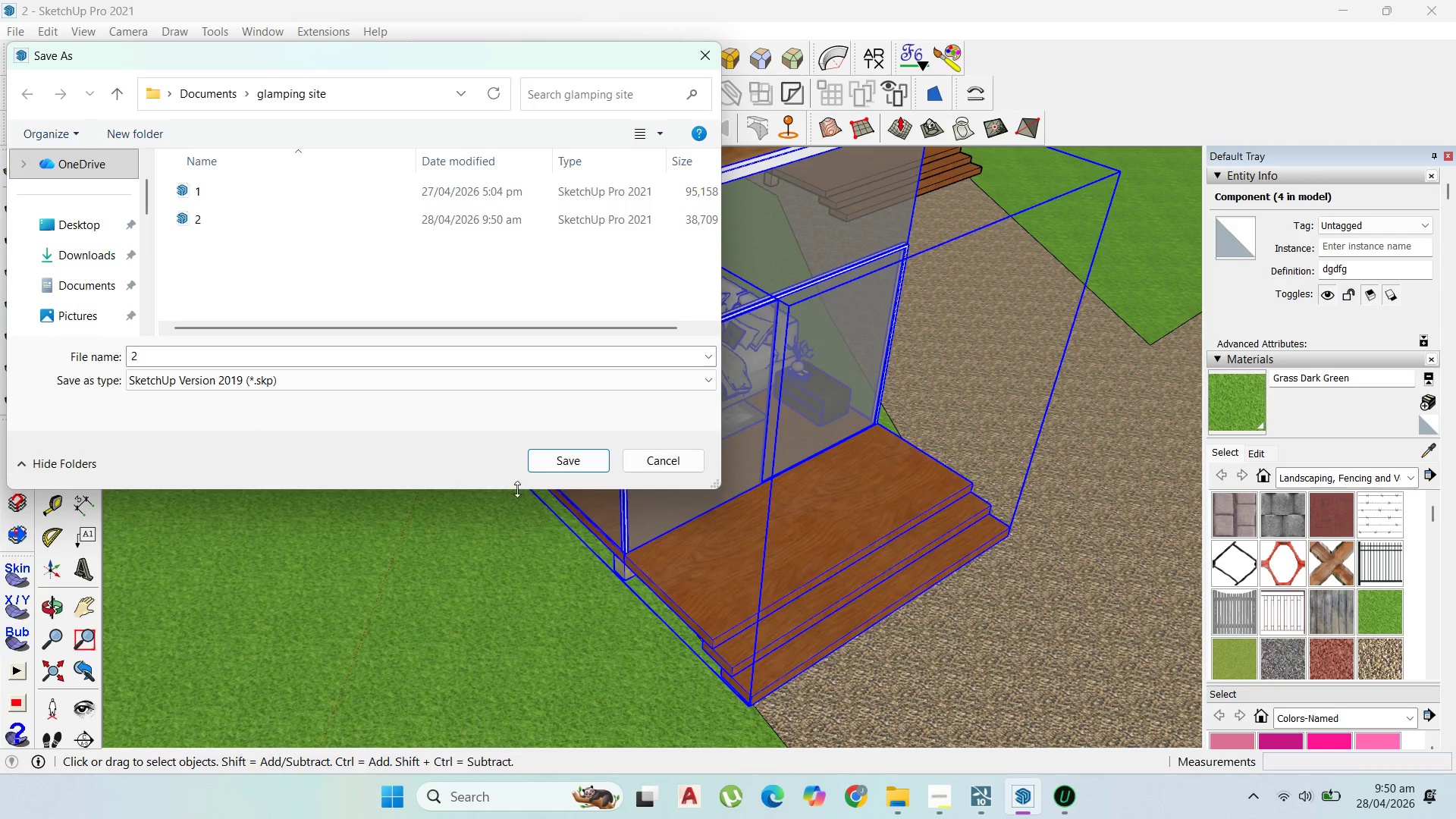 
left_click([559, 465])
 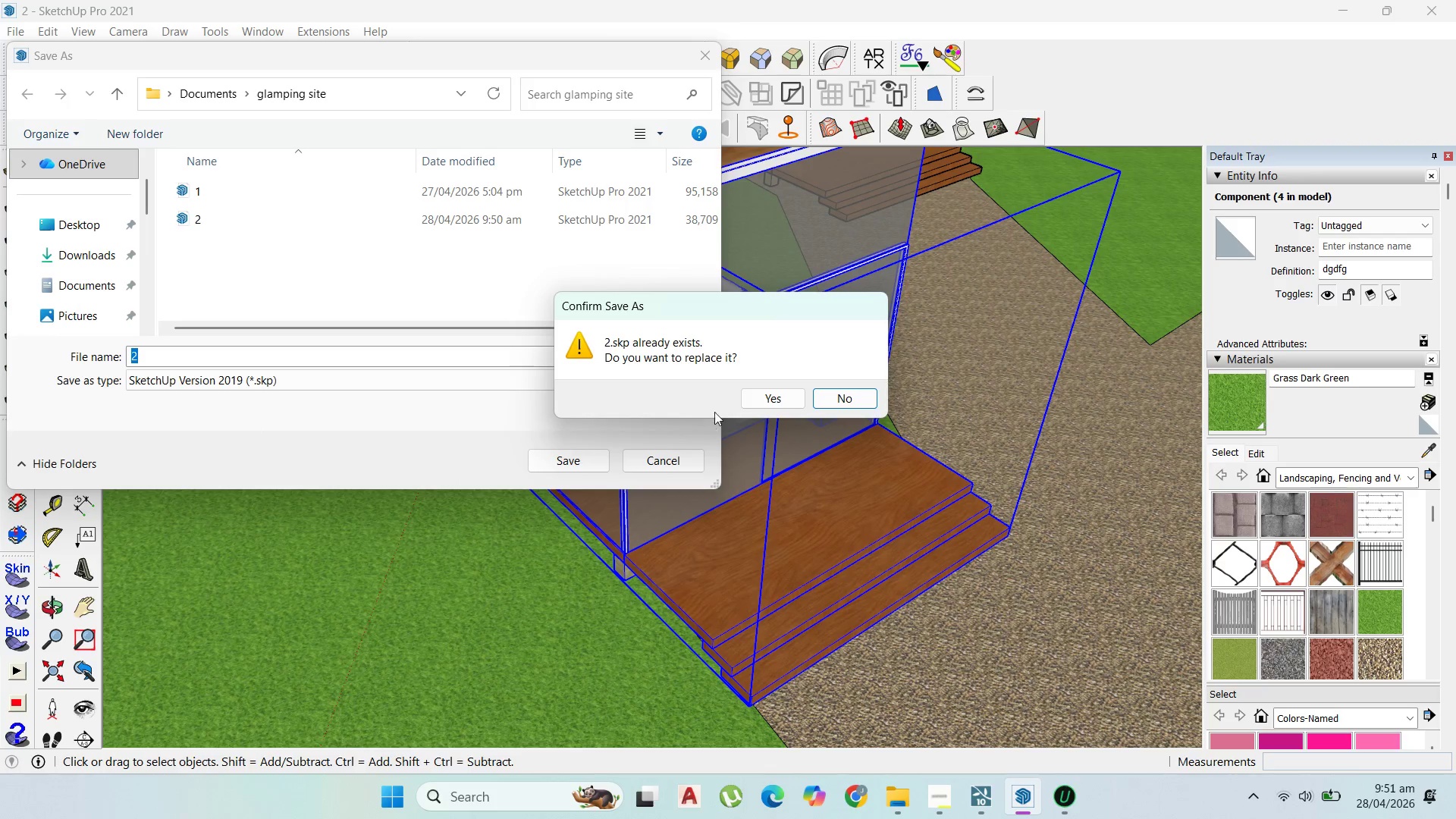 
left_click([752, 404])
 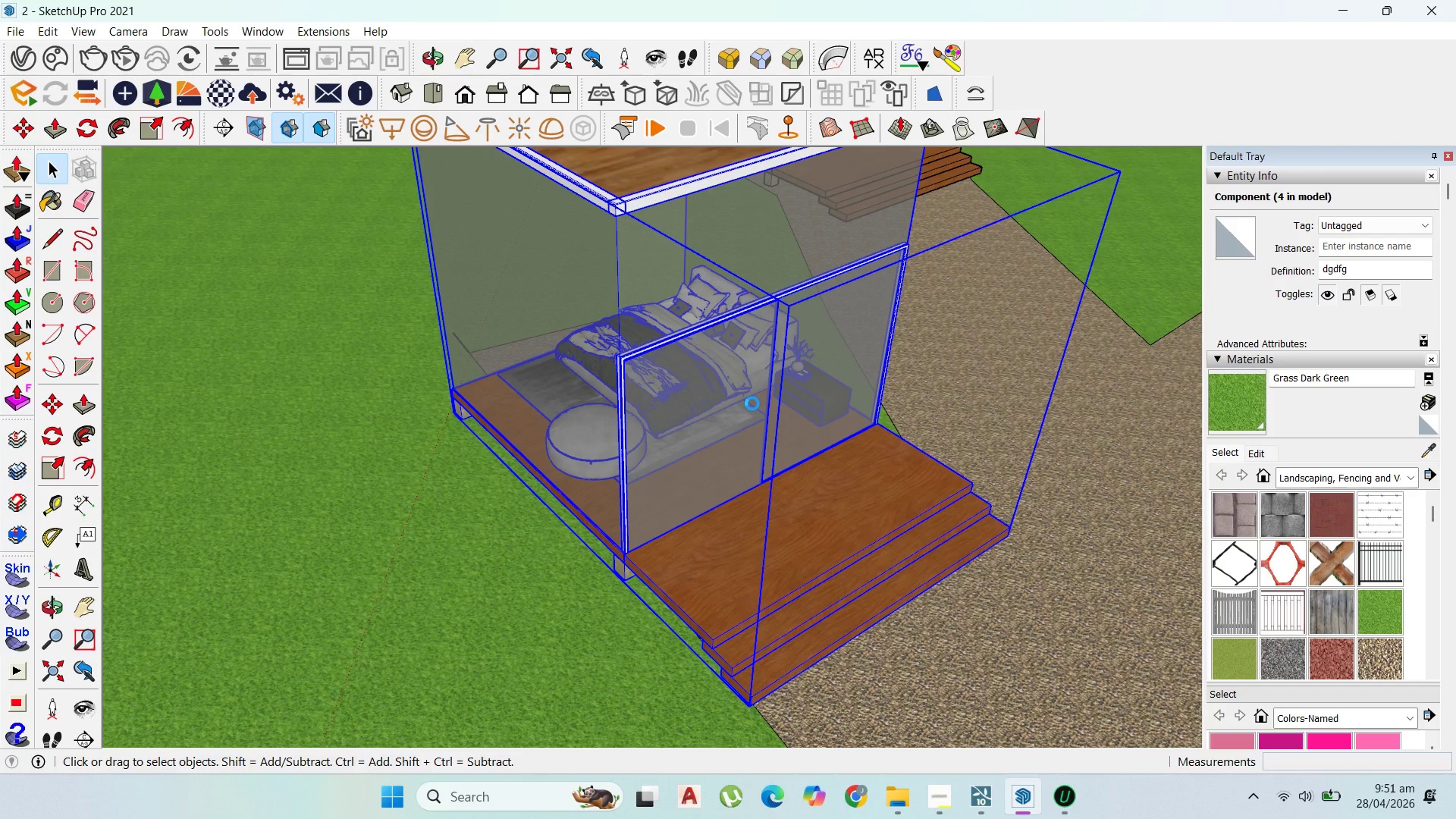 
wait(10.05)
 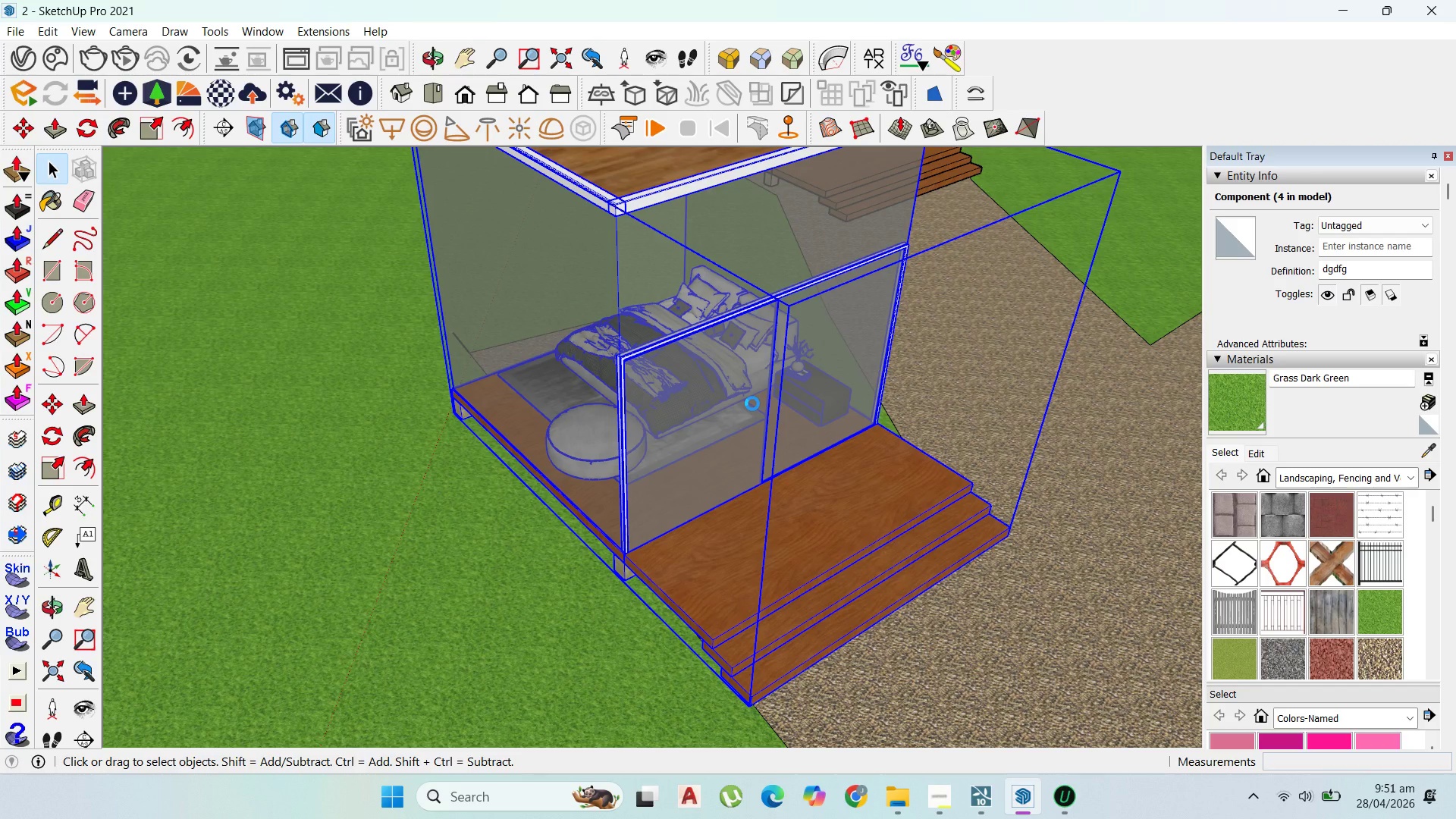 
left_click_drag(start_coordinate=[926, 406], to_coordinate=[760, 483])
 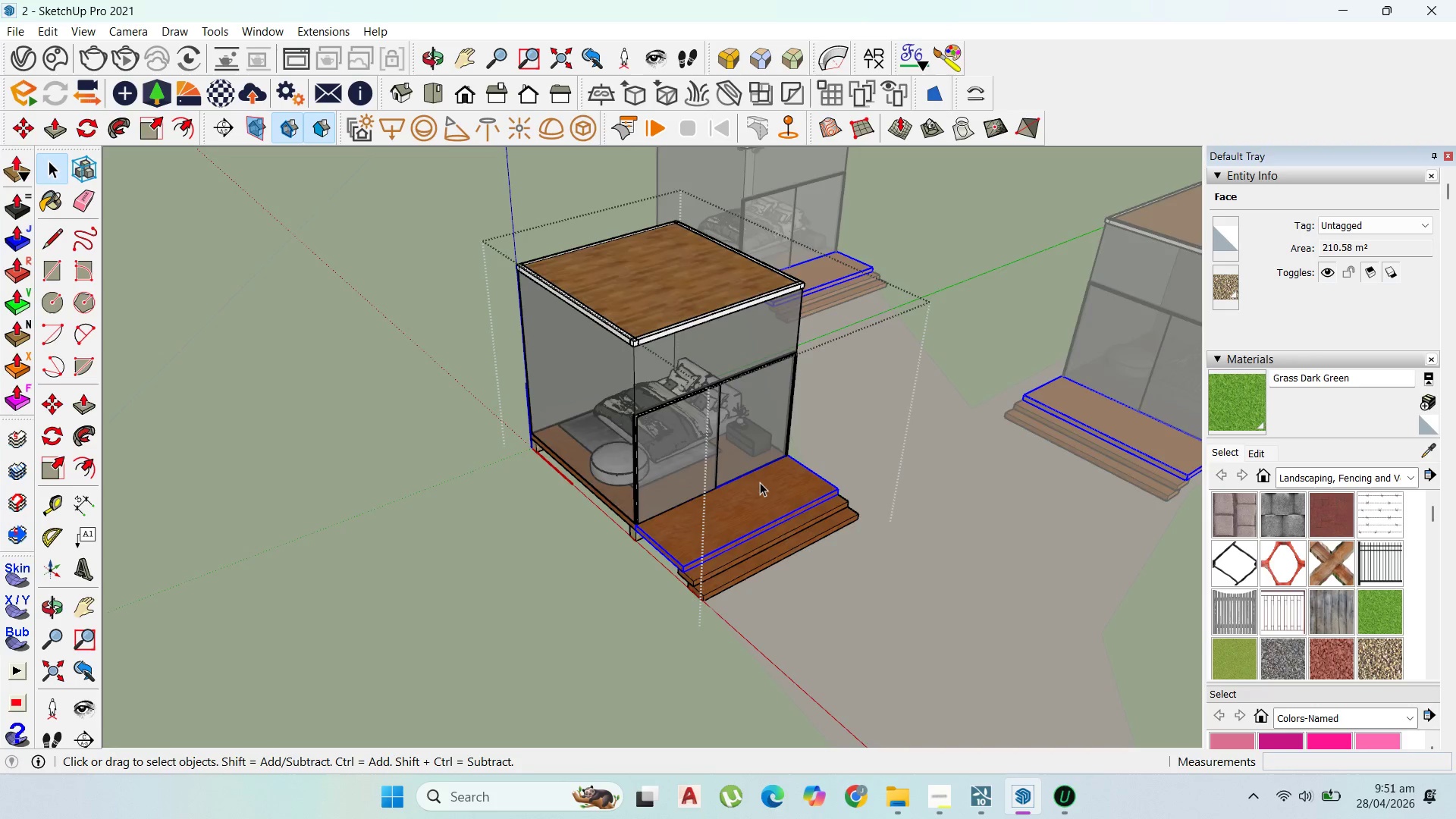 
scroll: coordinate [788, 605], scroll_direction: down, amount: 8.0
 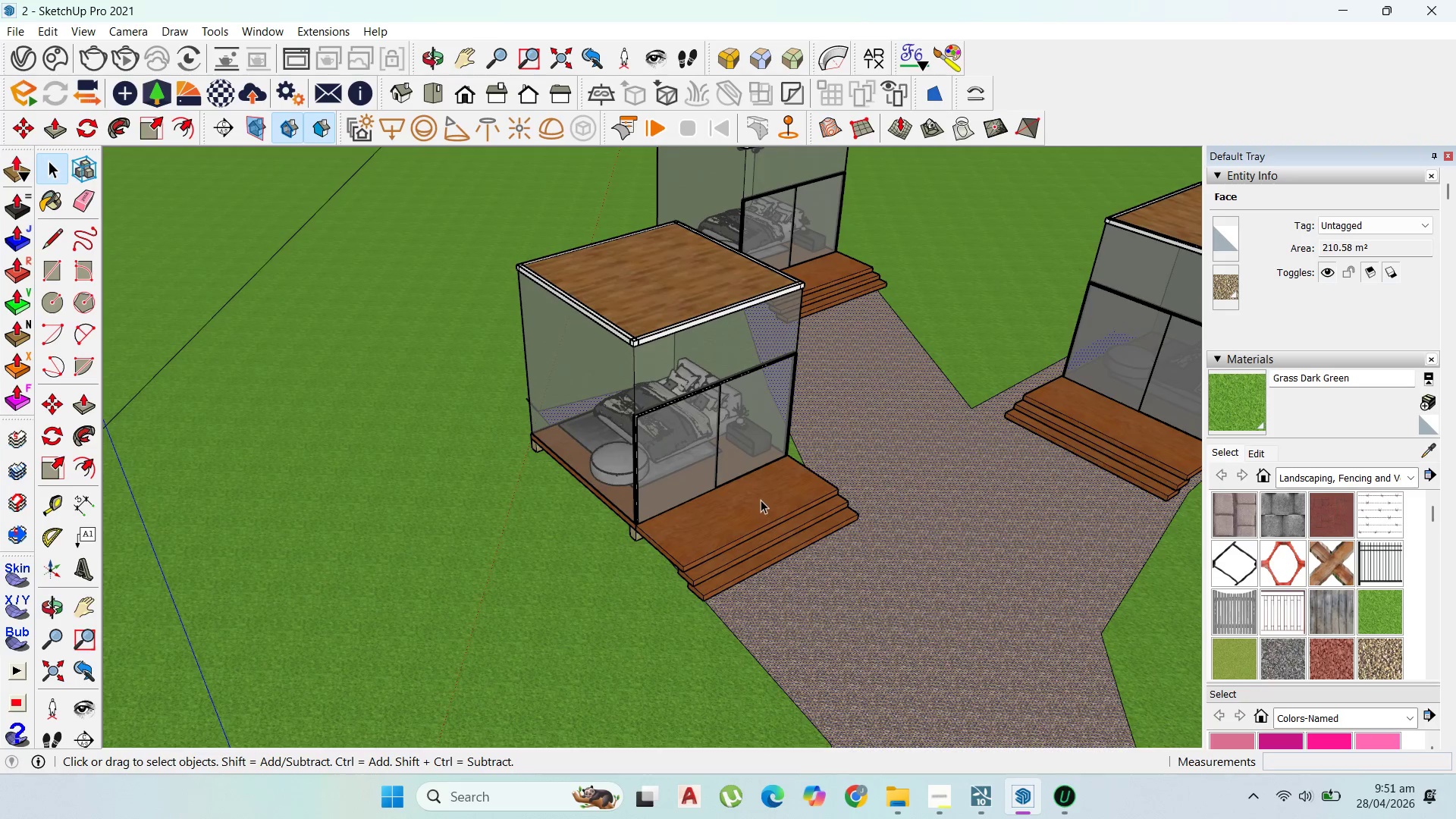 
double_click([760, 482])
 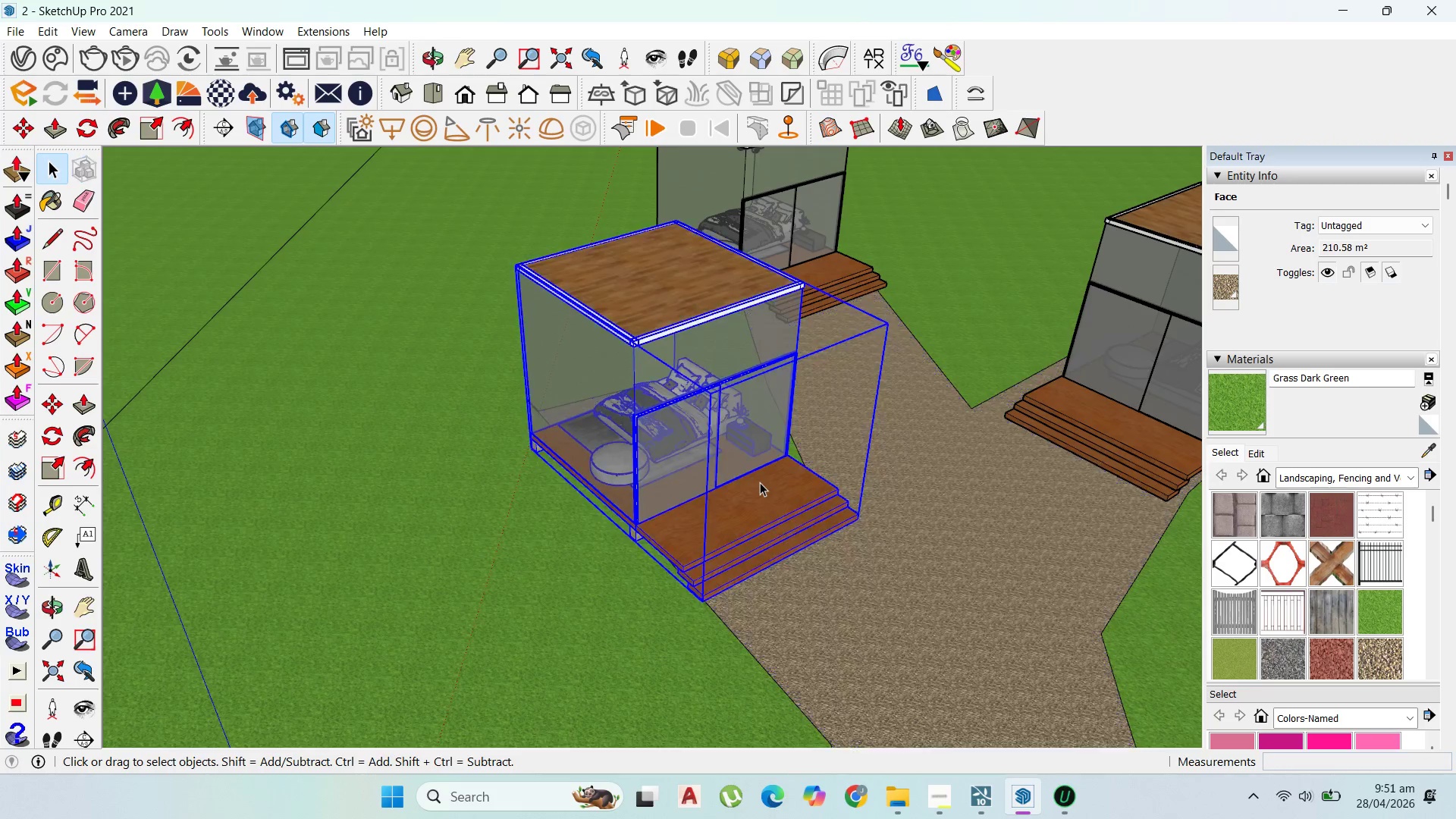 
triple_click([760, 482])
 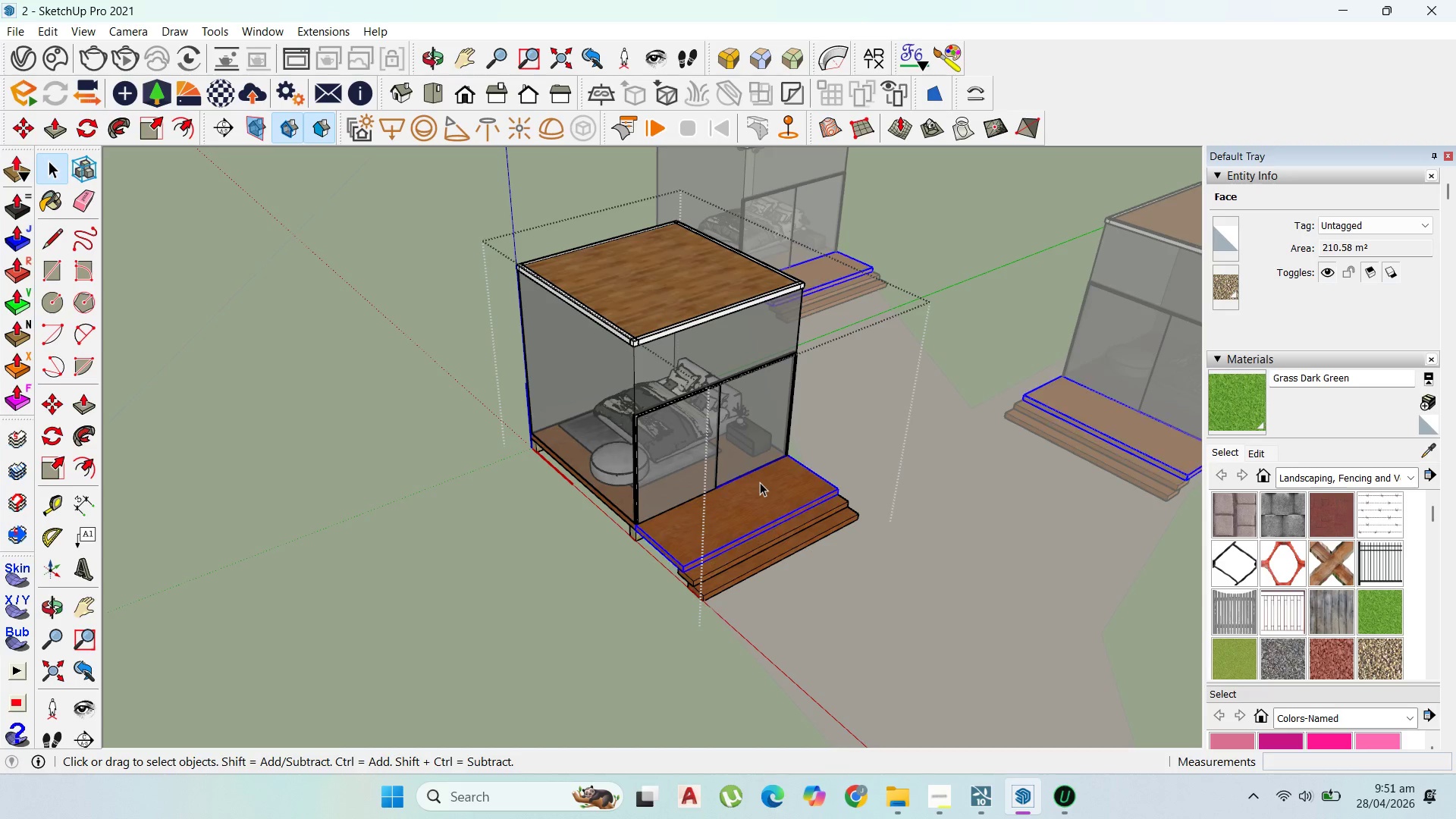 
triple_click([760, 482])
 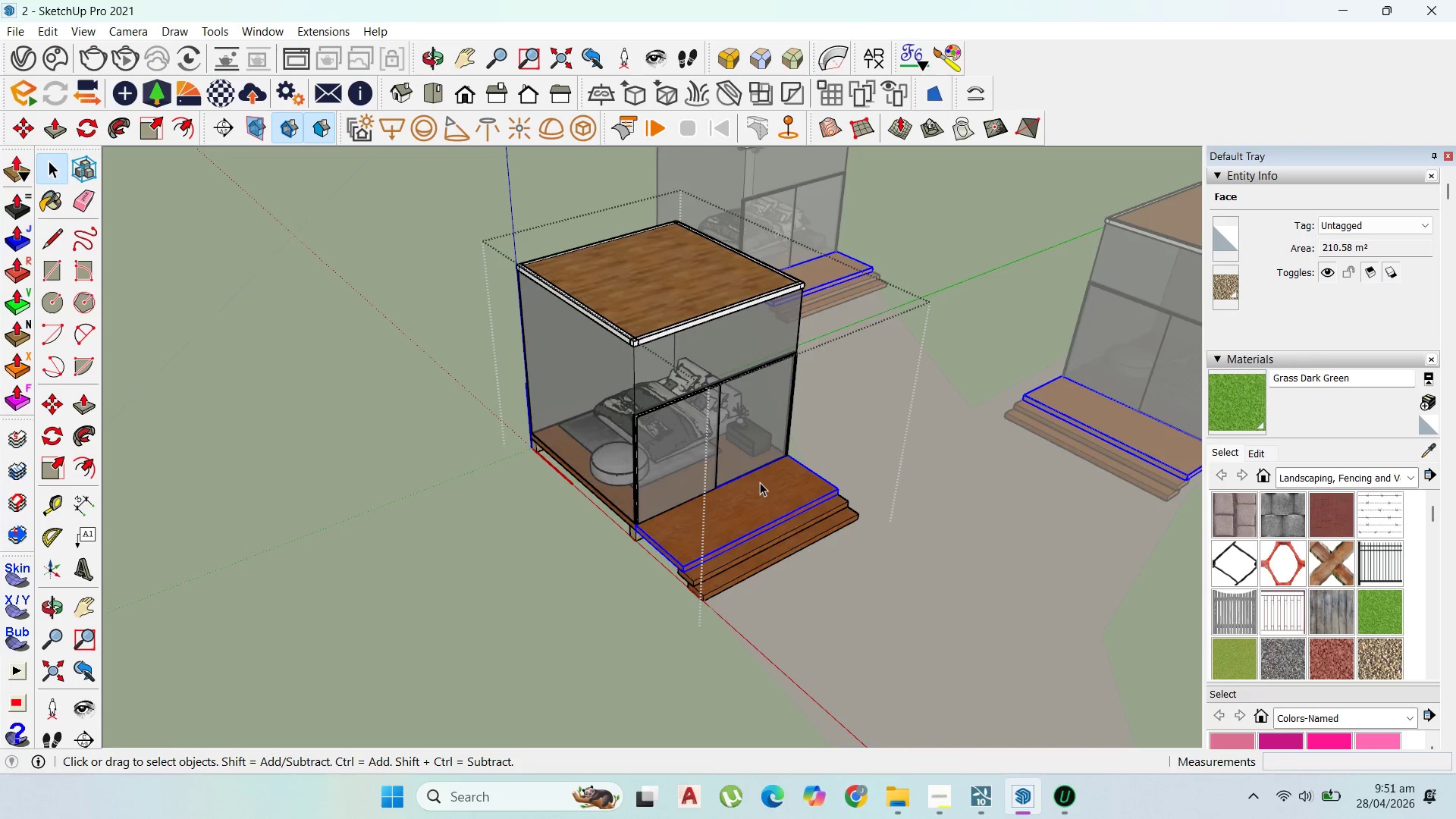 
triple_click([760, 482])
 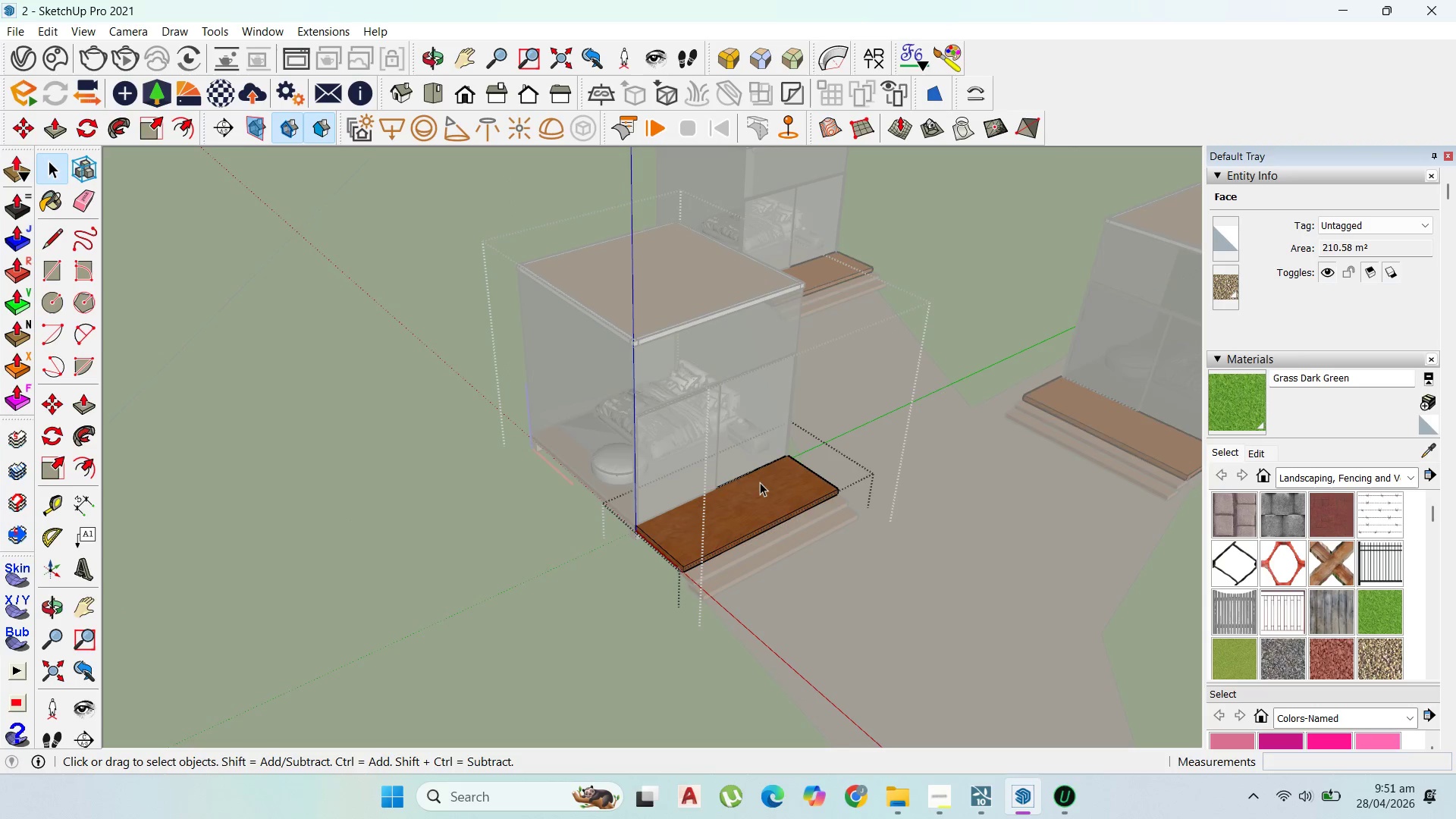 
triple_click([760, 482])
 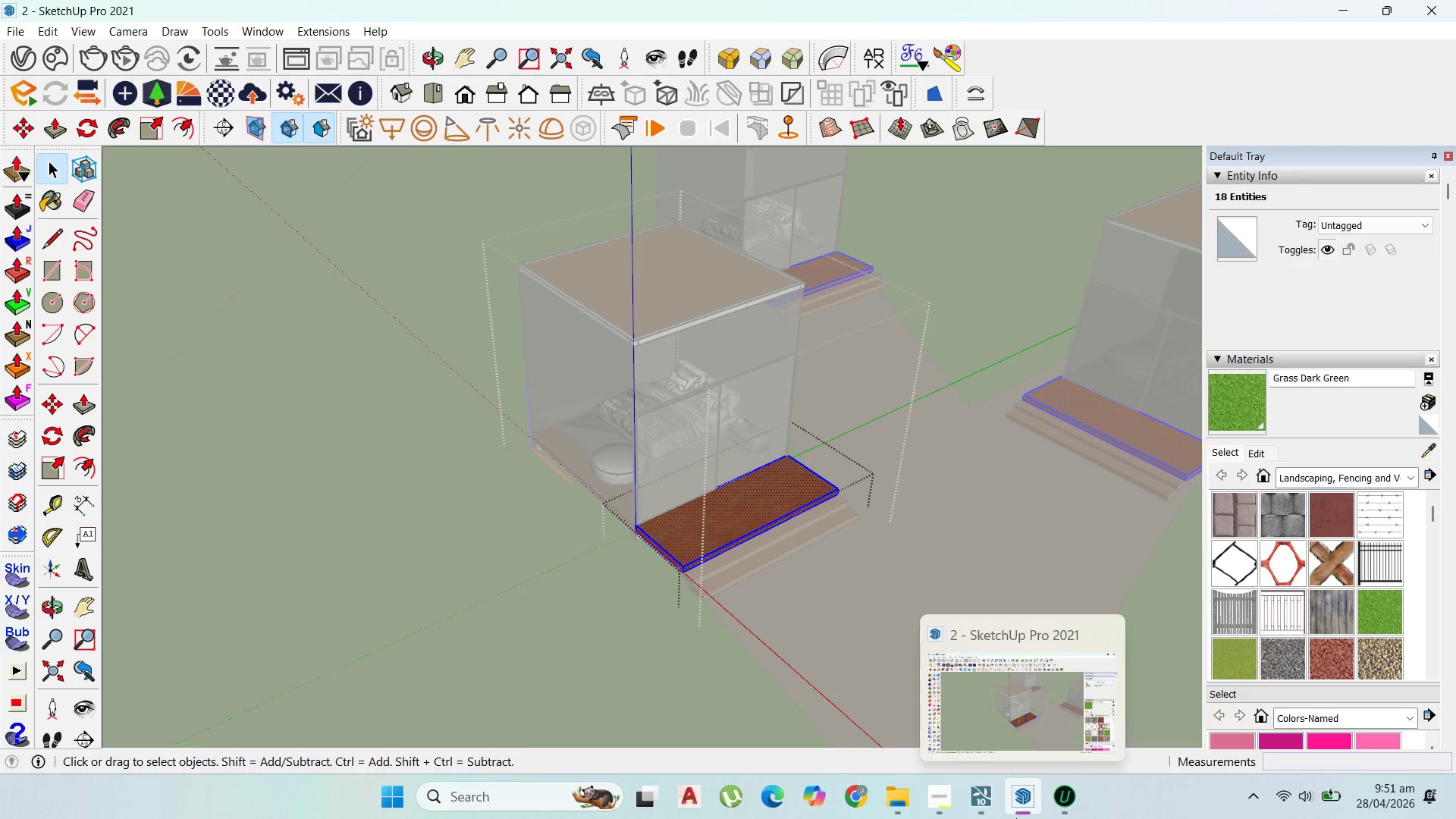 
key(Backquote)
 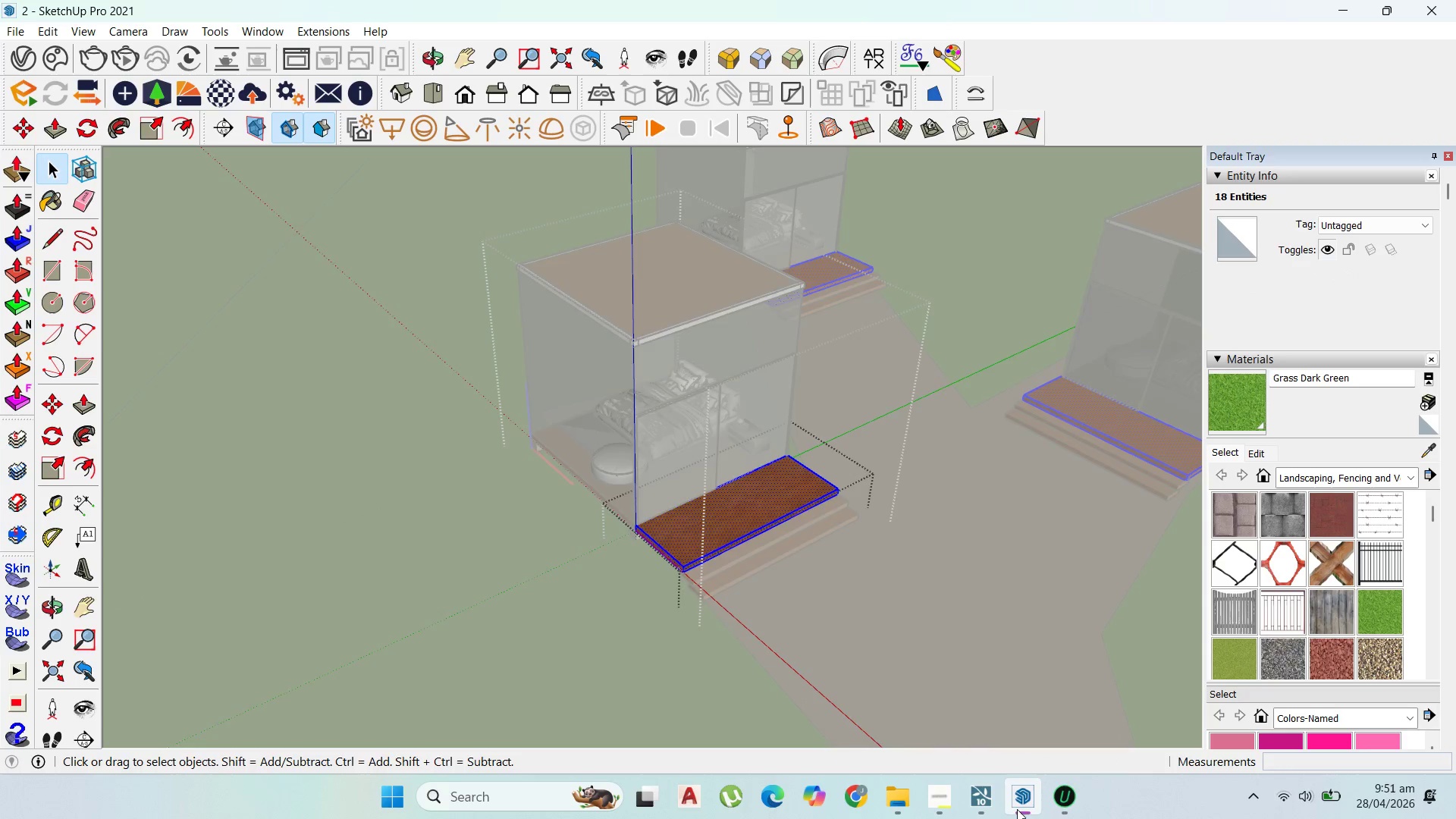 
key(Escape)
 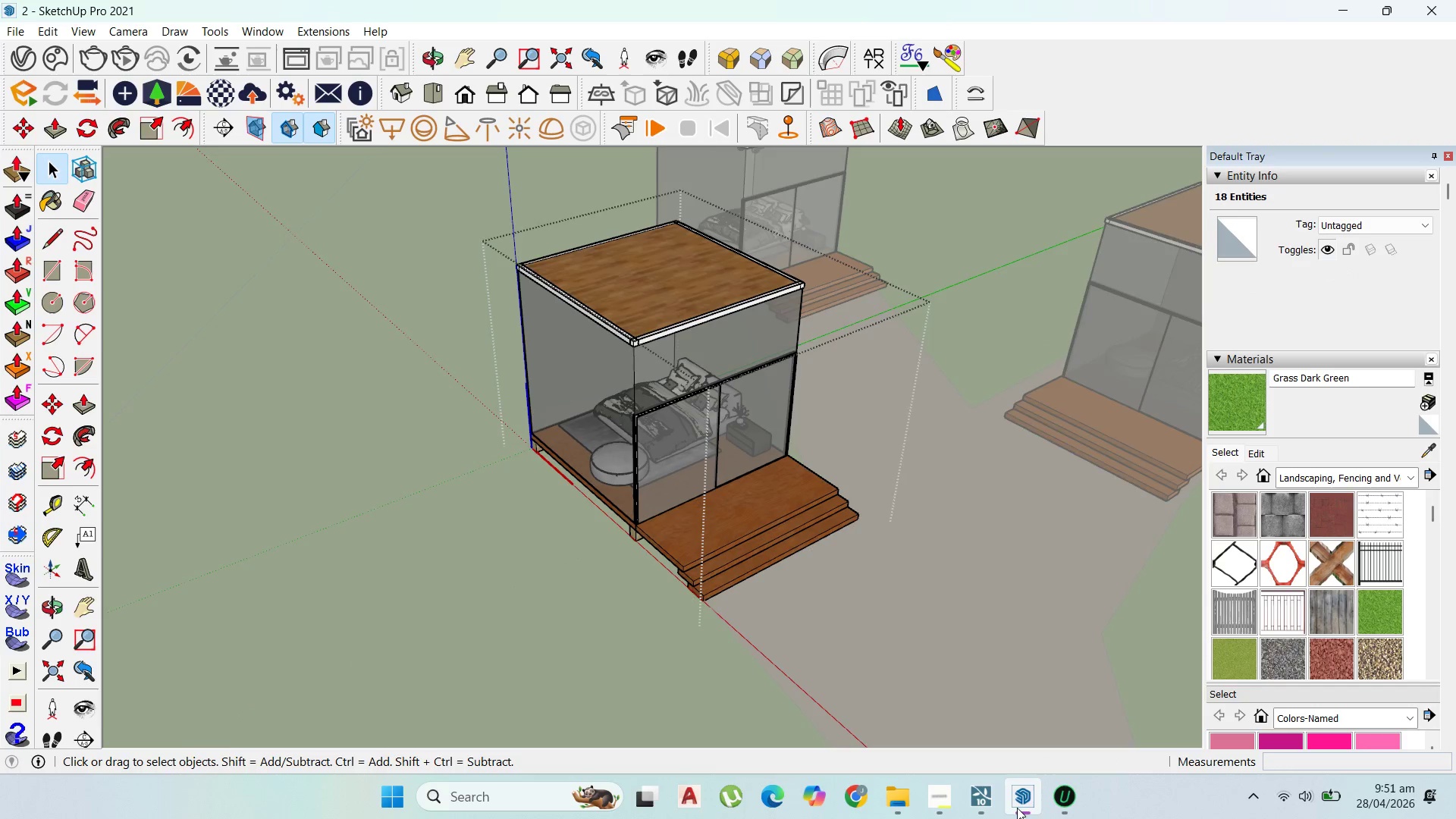 
key(Escape)
 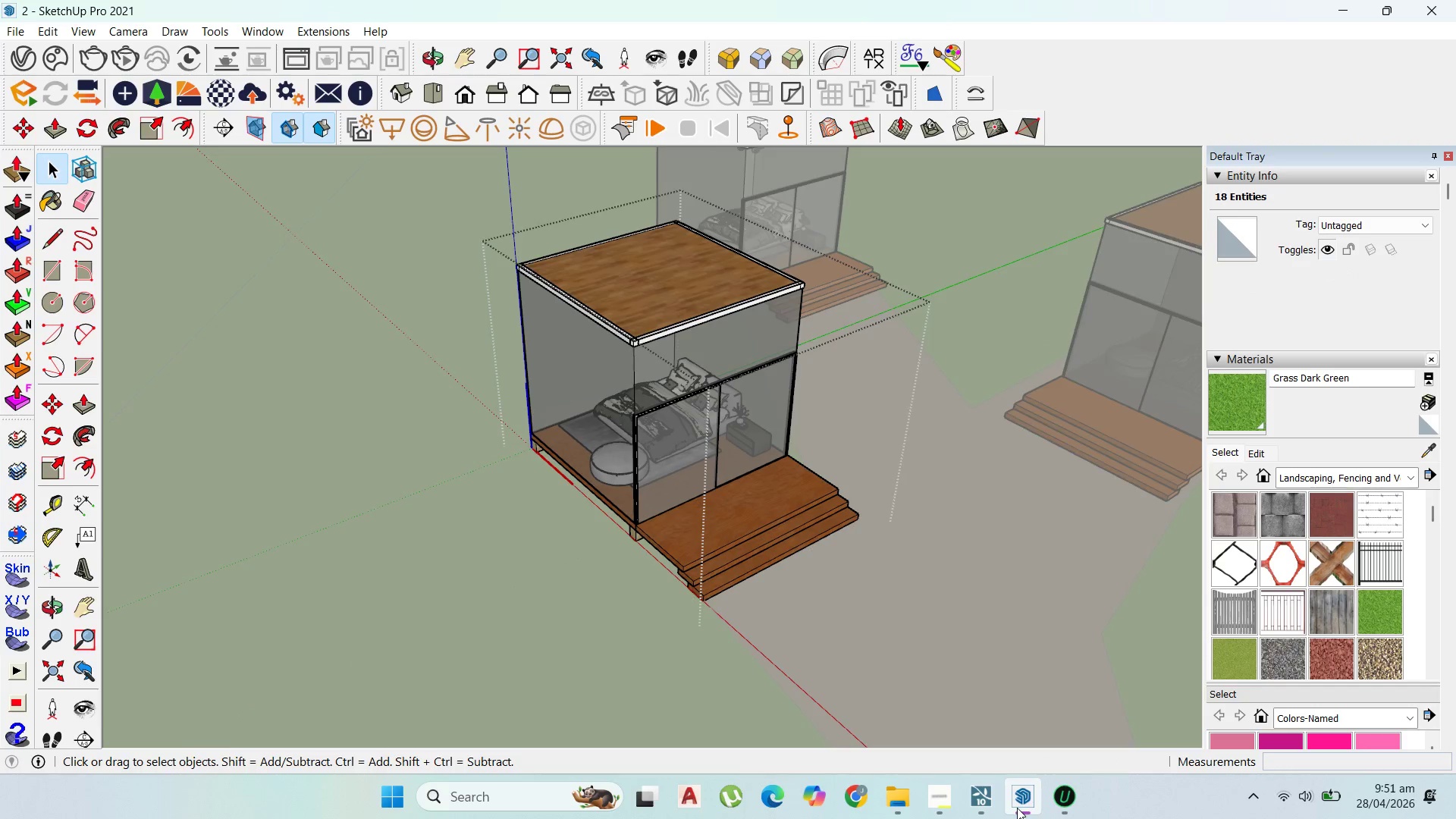 
key(Escape)
 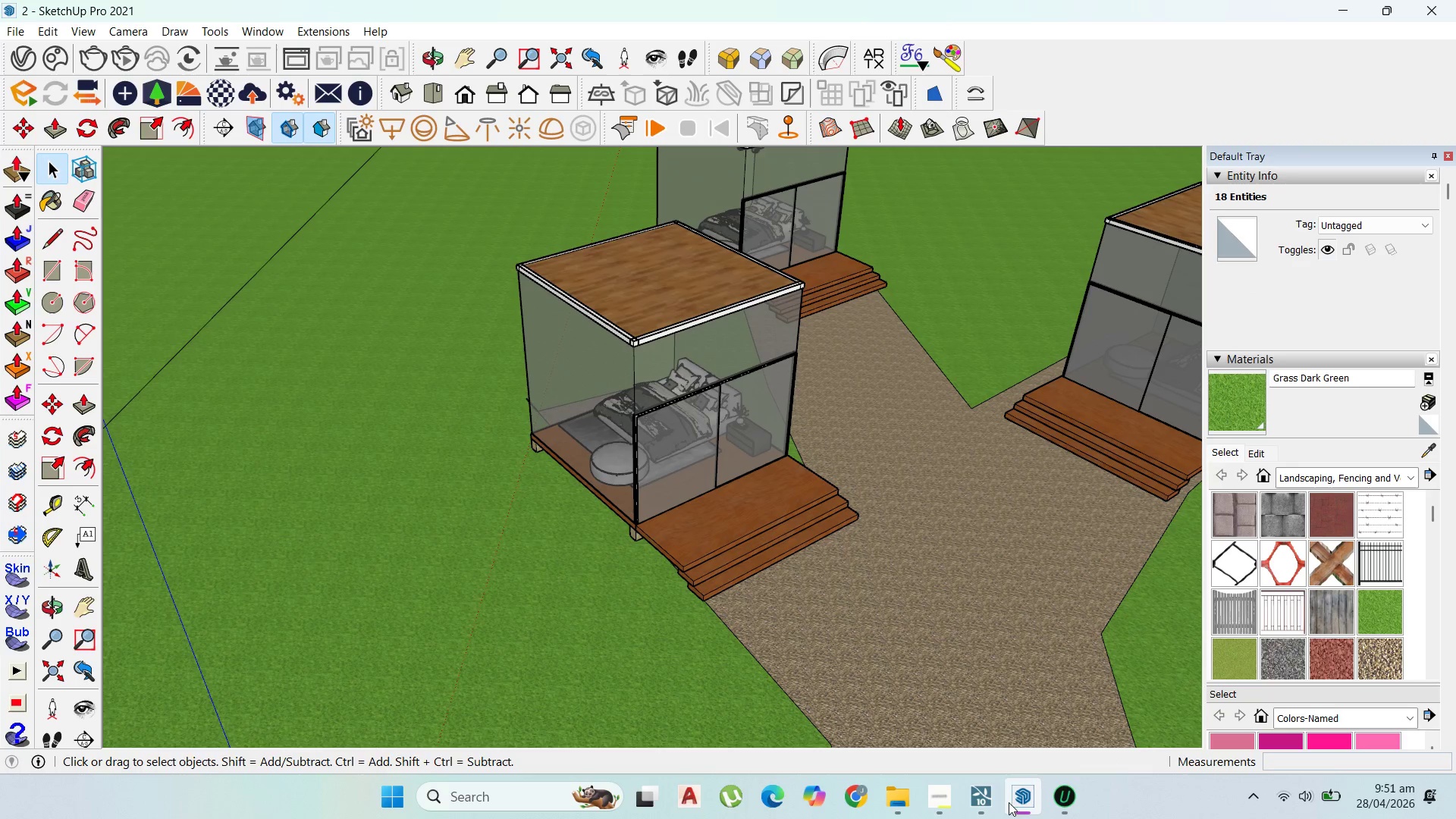 
key(Escape)
 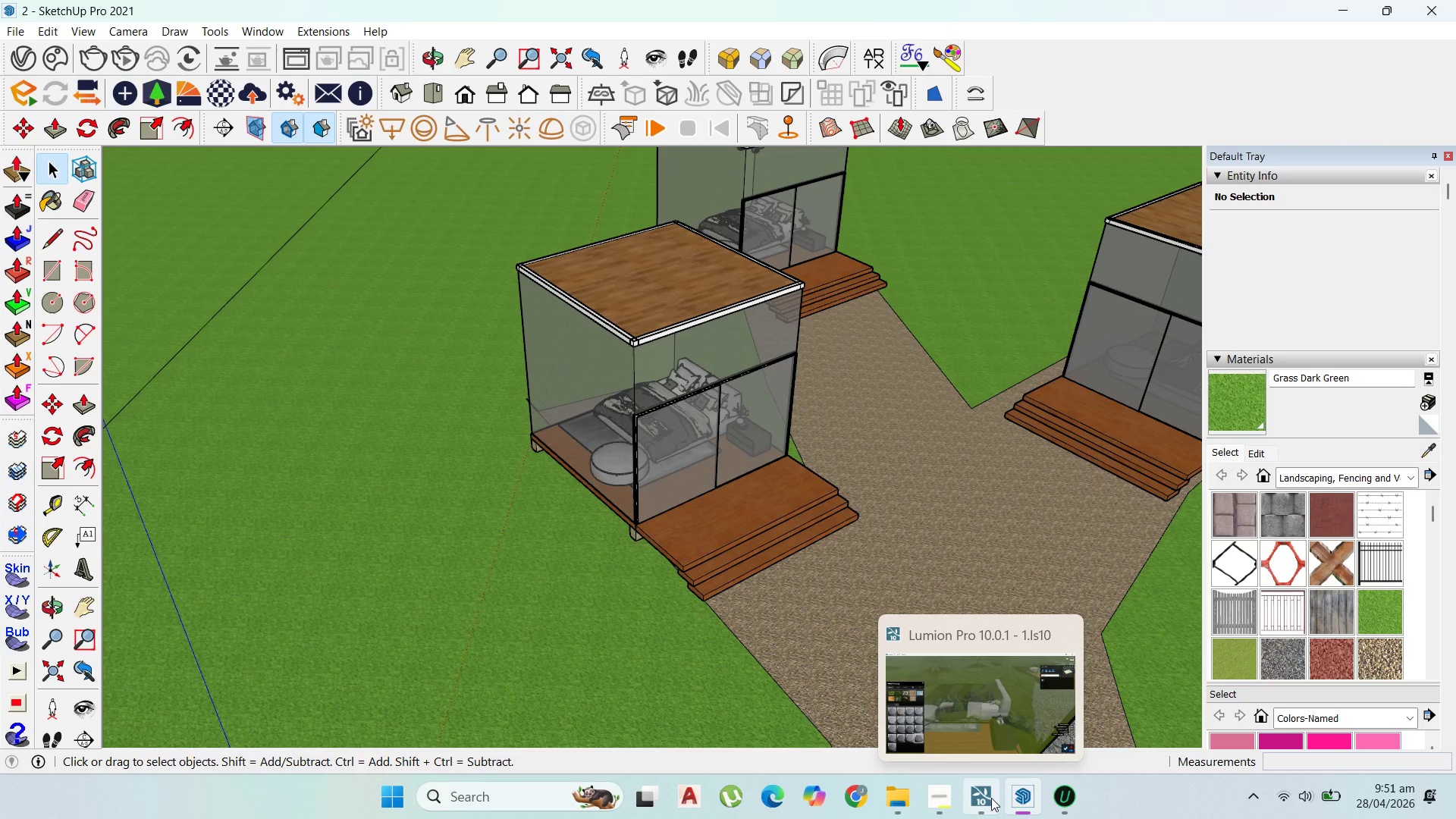 
left_click([991, 798])
 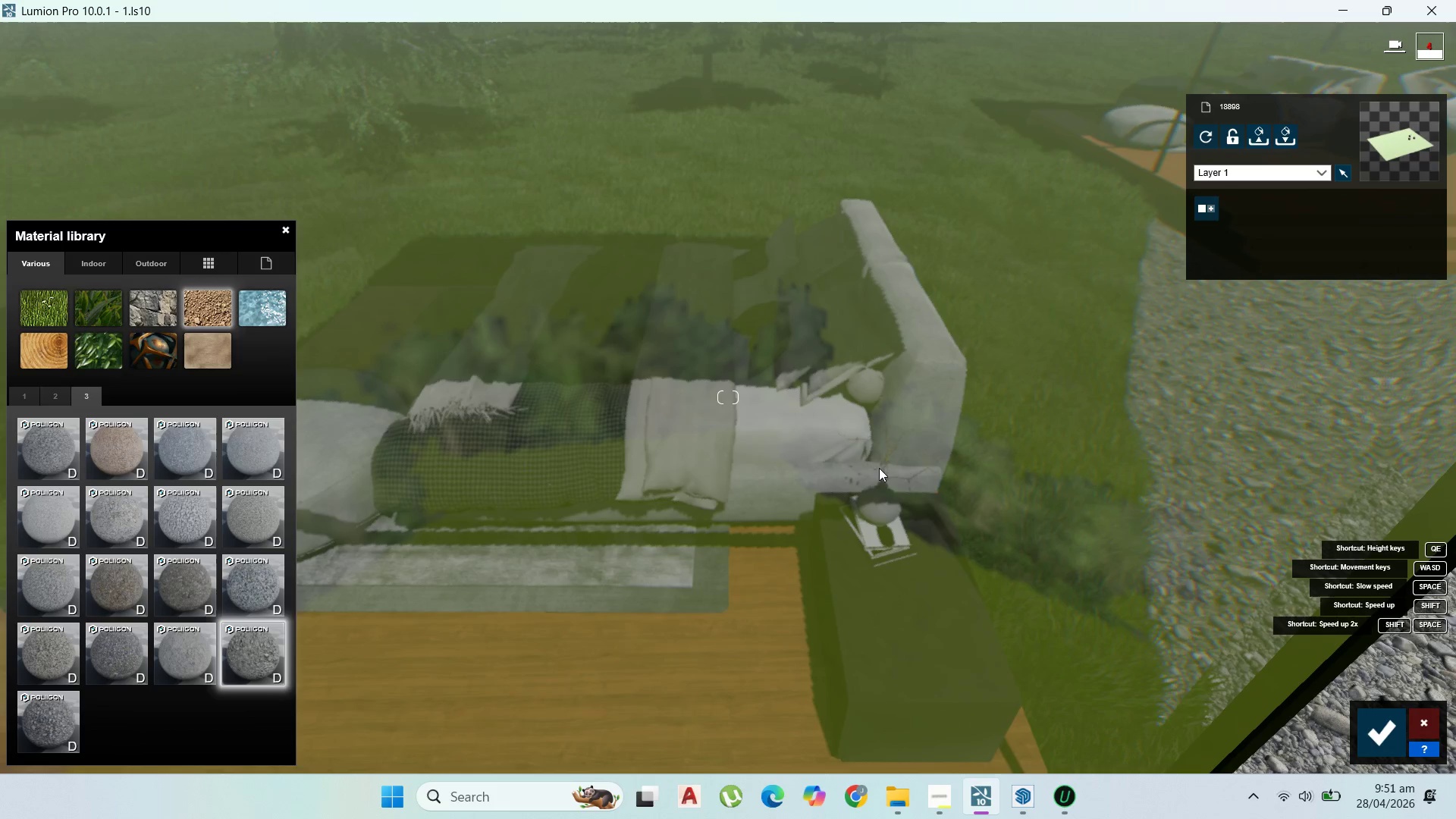 
scroll: coordinate [875, 451], scroll_direction: down, amount: 7.0
 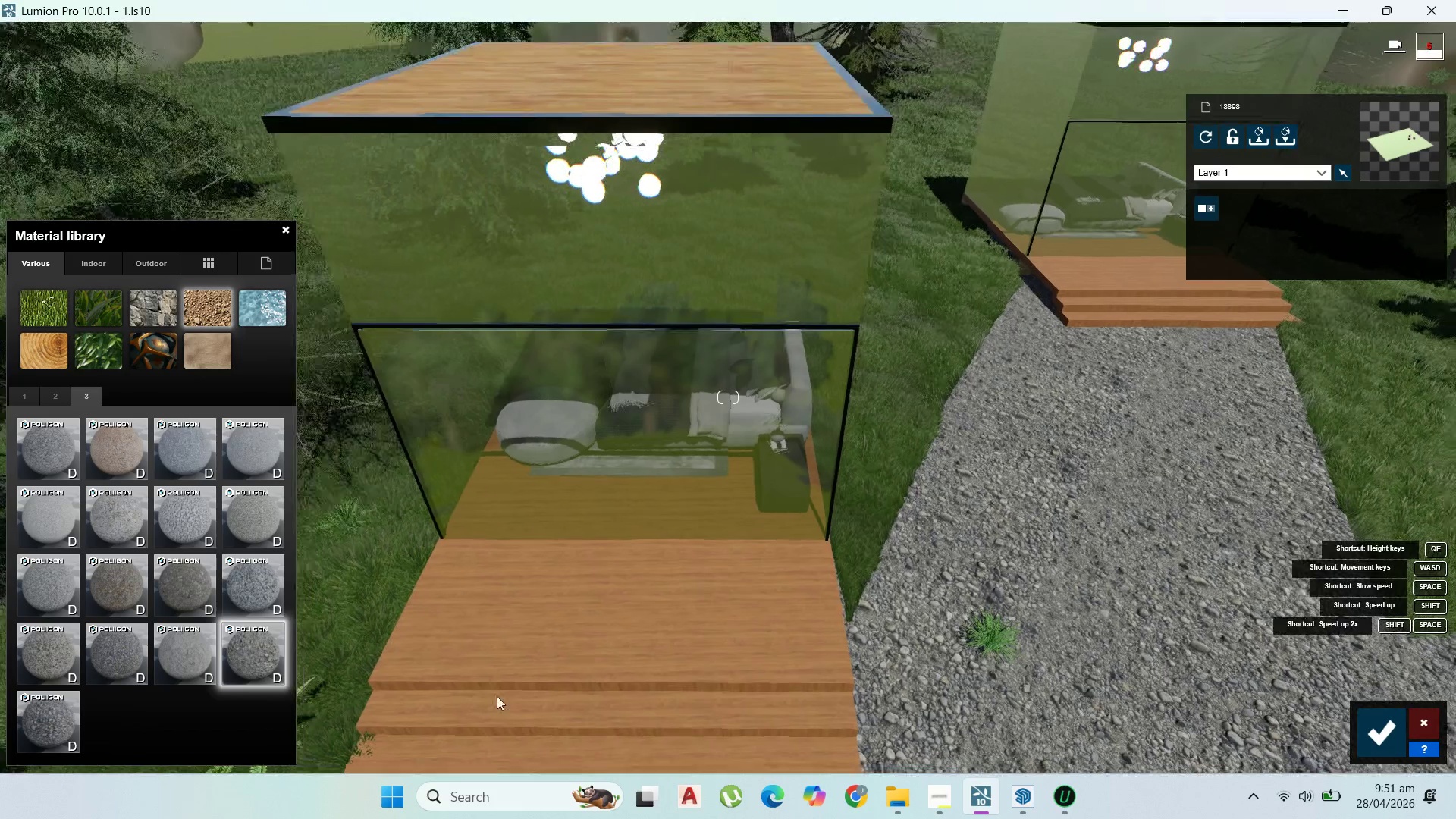 
left_click([1397, 713])
 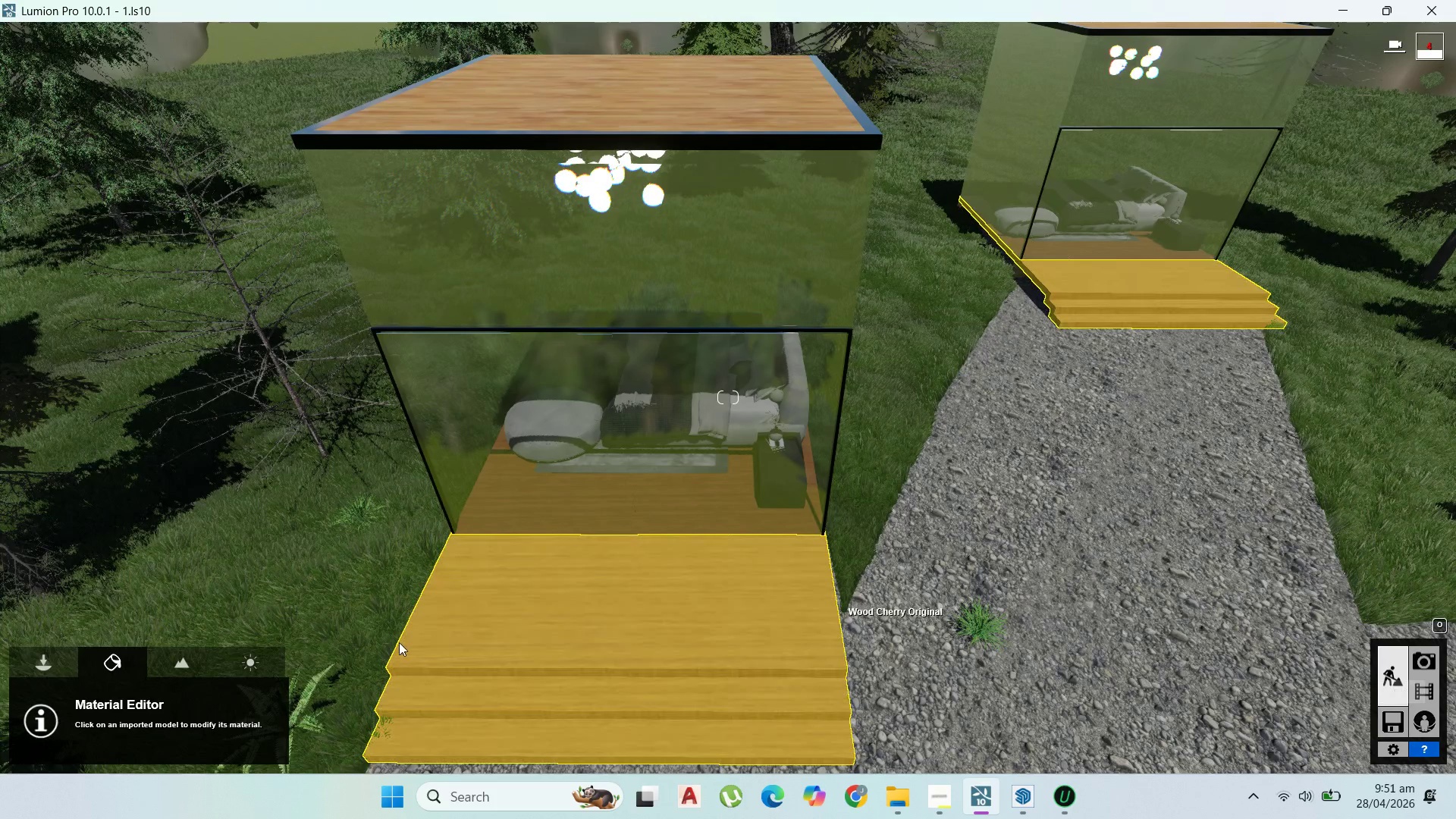 
left_click([27, 659])
 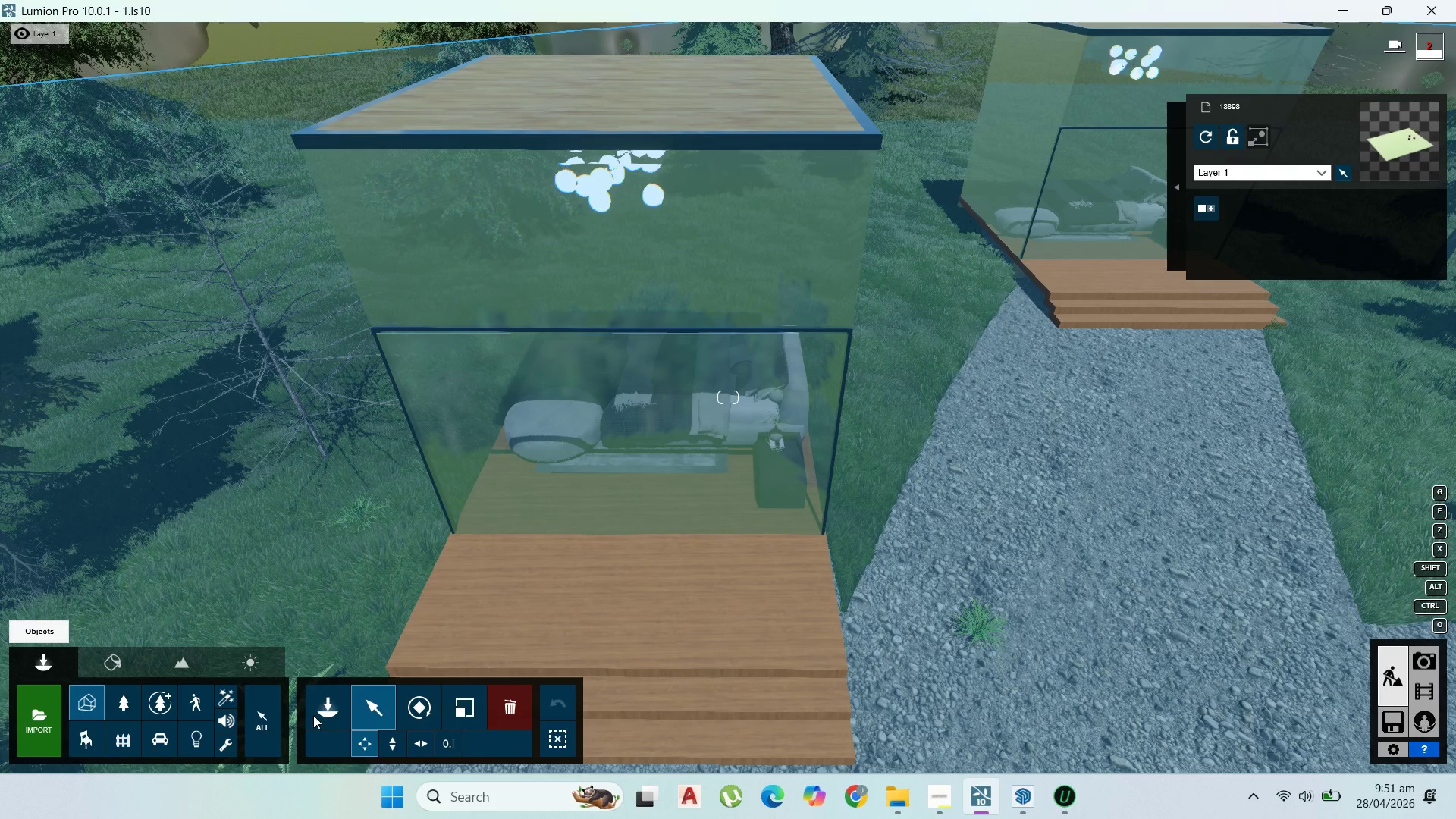 
left_click([534, 582])
 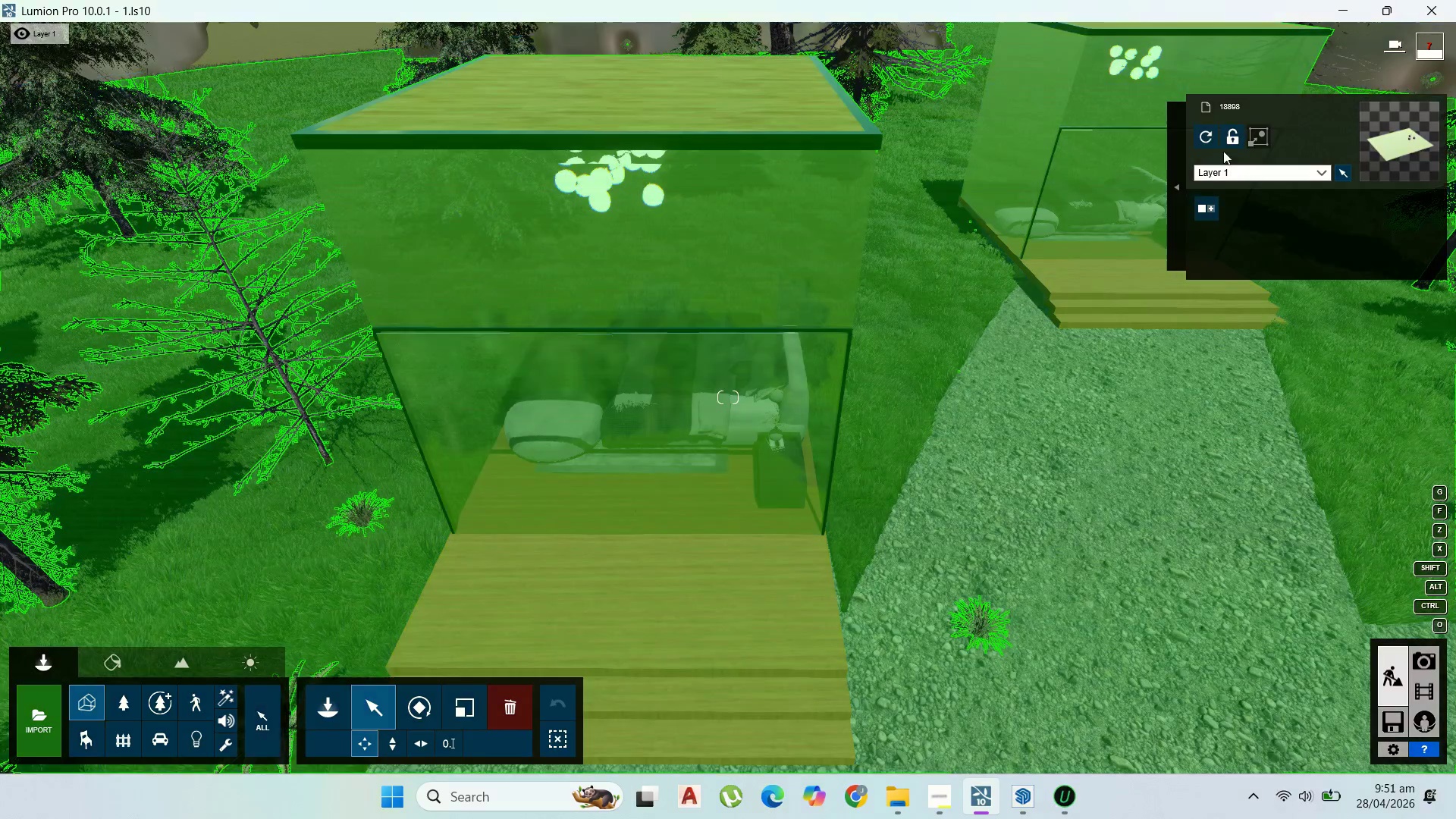 
left_click([1210, 142])
 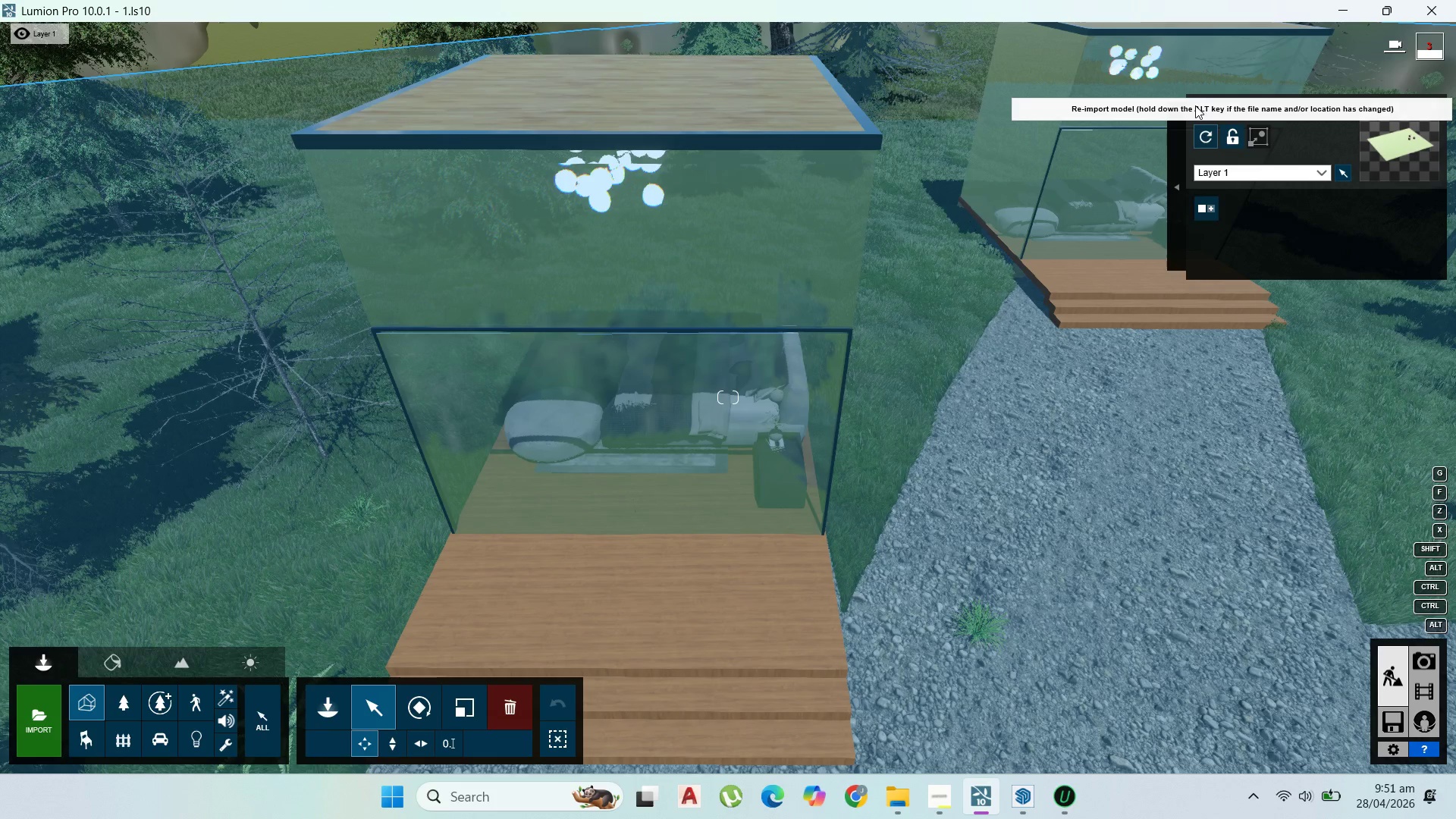 
wait(20.22)
 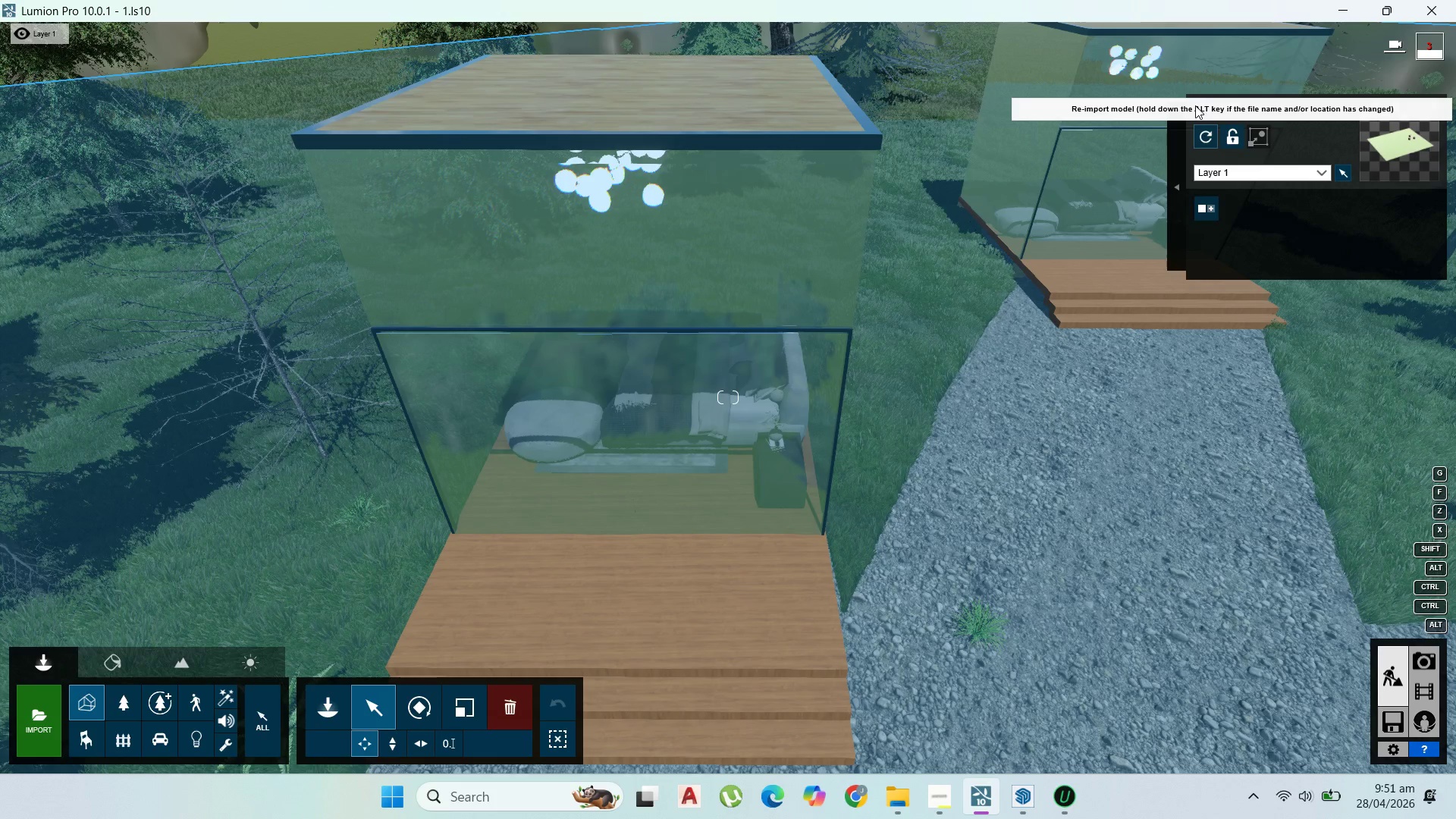 
left_click([949, 802])